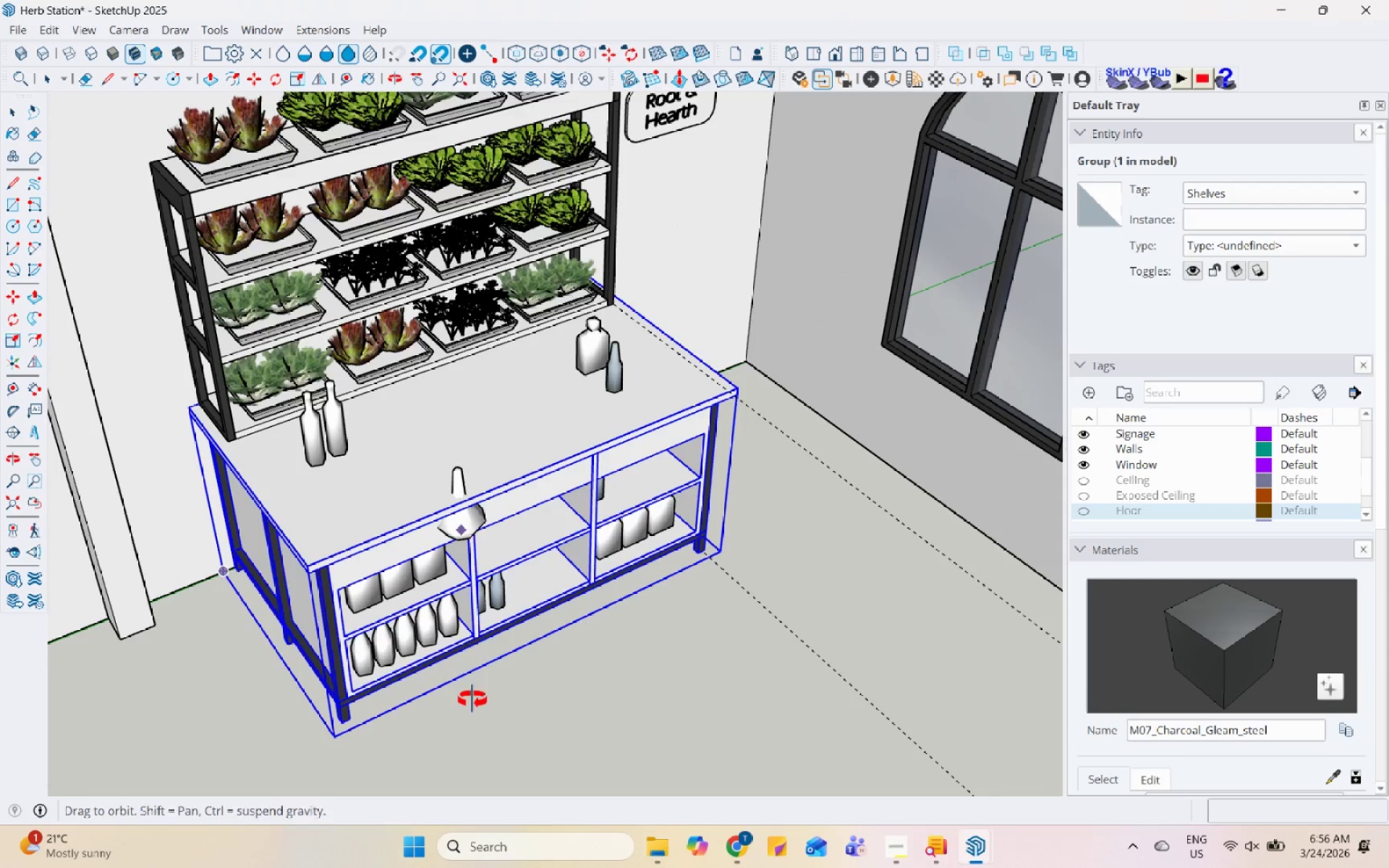 
scroll: coordinate [689, 325], scroll_direction: up, amount: 5.0
 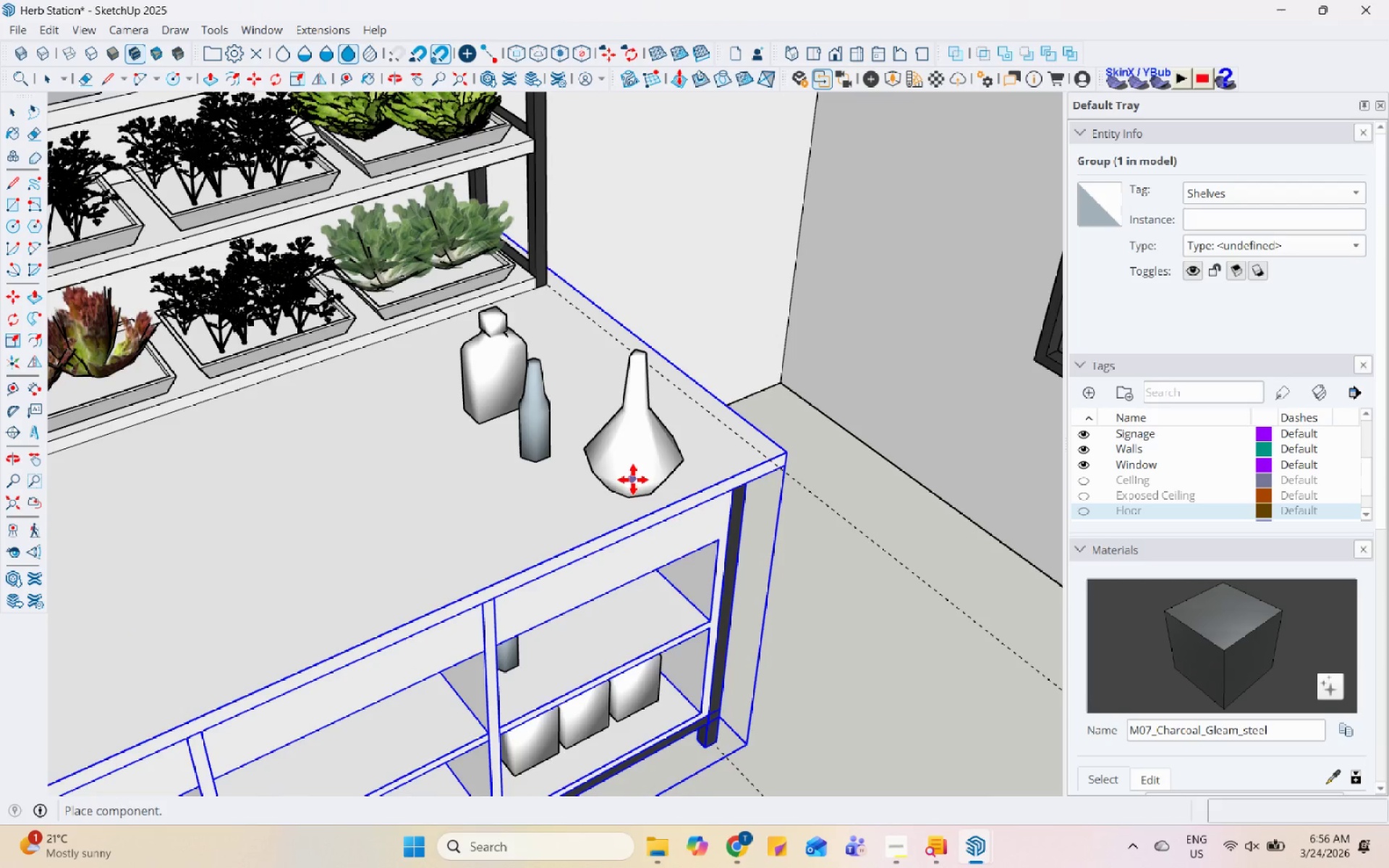 
left_click([602, 417])
 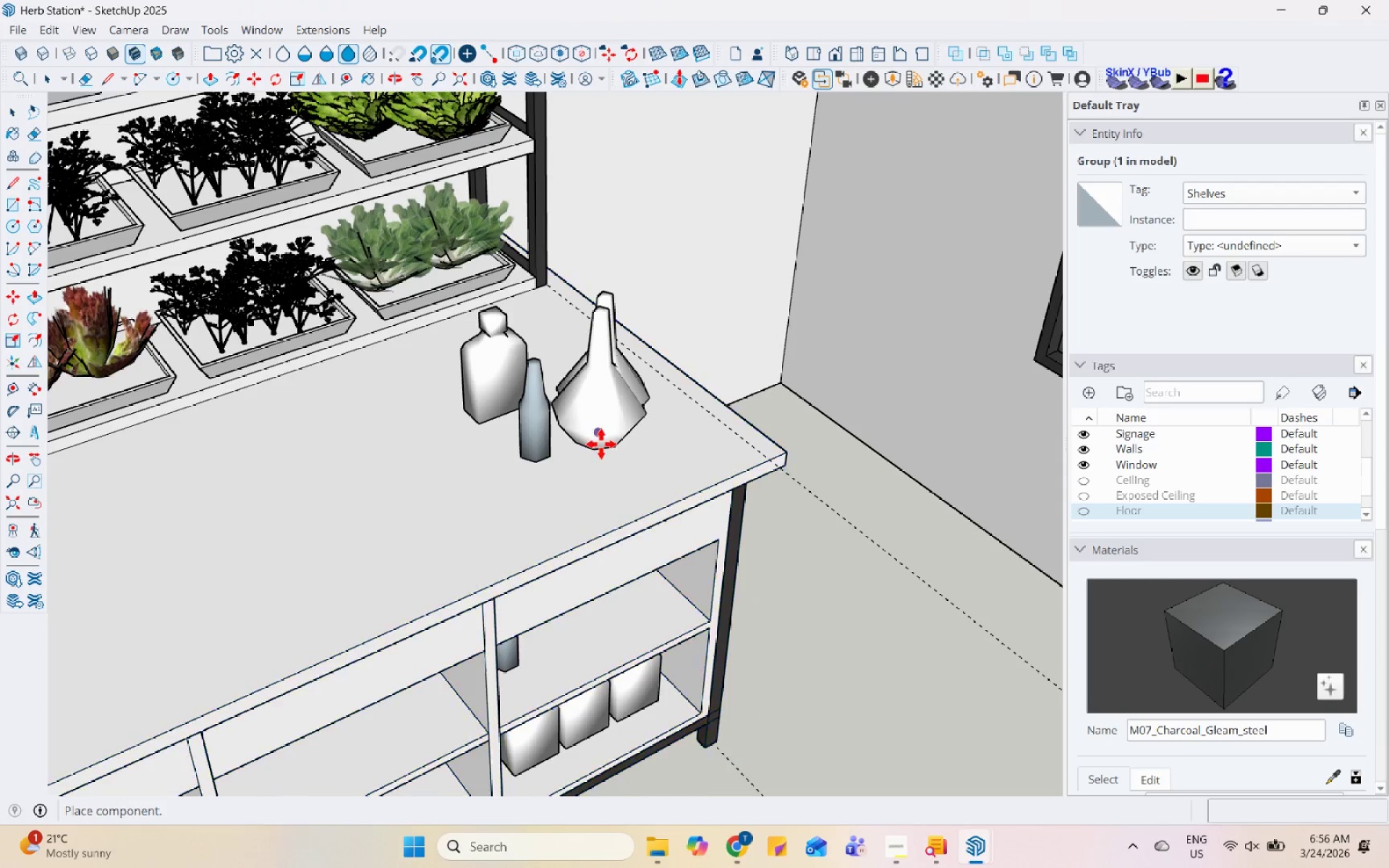 
scroll: coordinate [602, 448], scroll_direction: down, amount: 4.0
 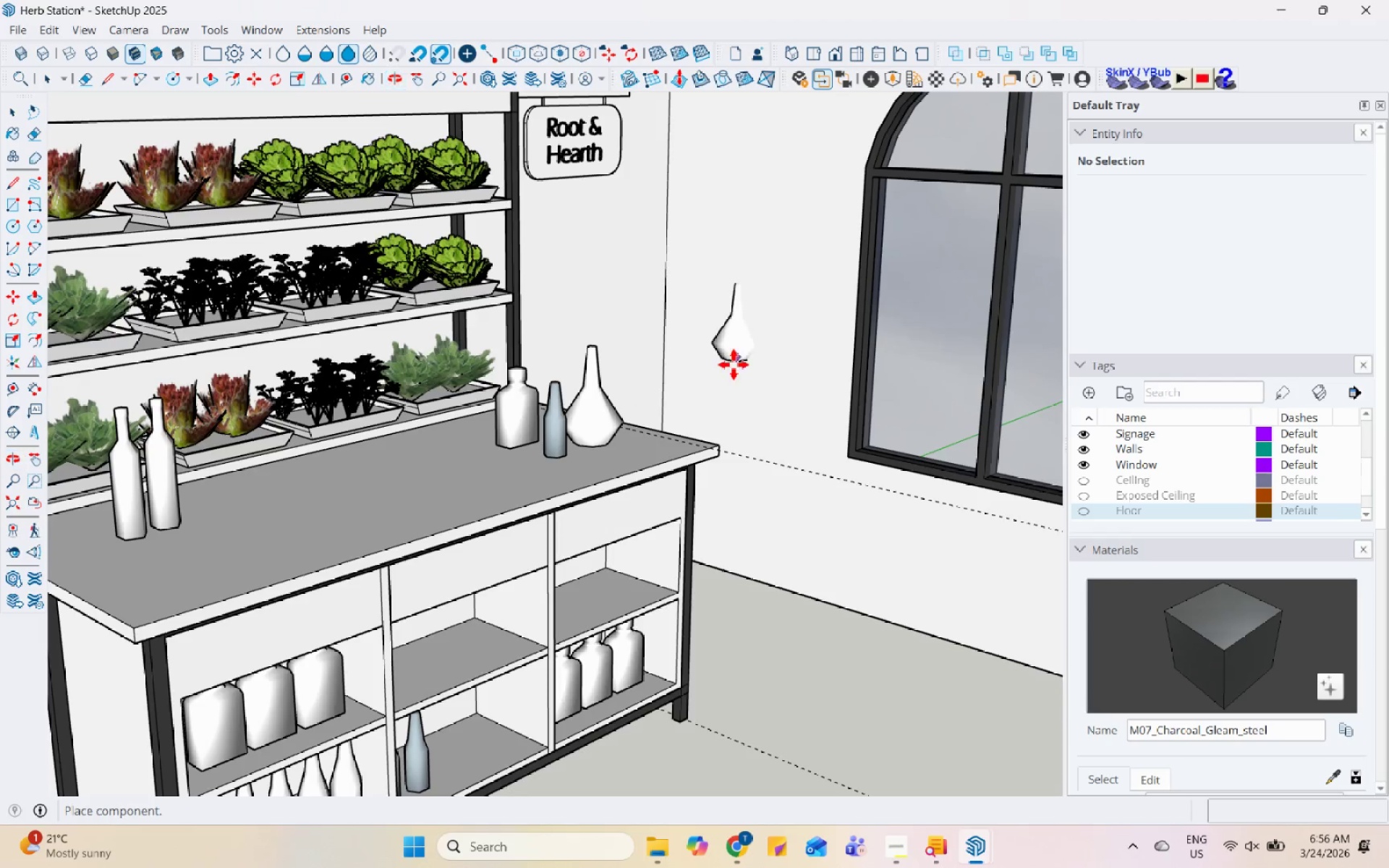 
key(Escape)
 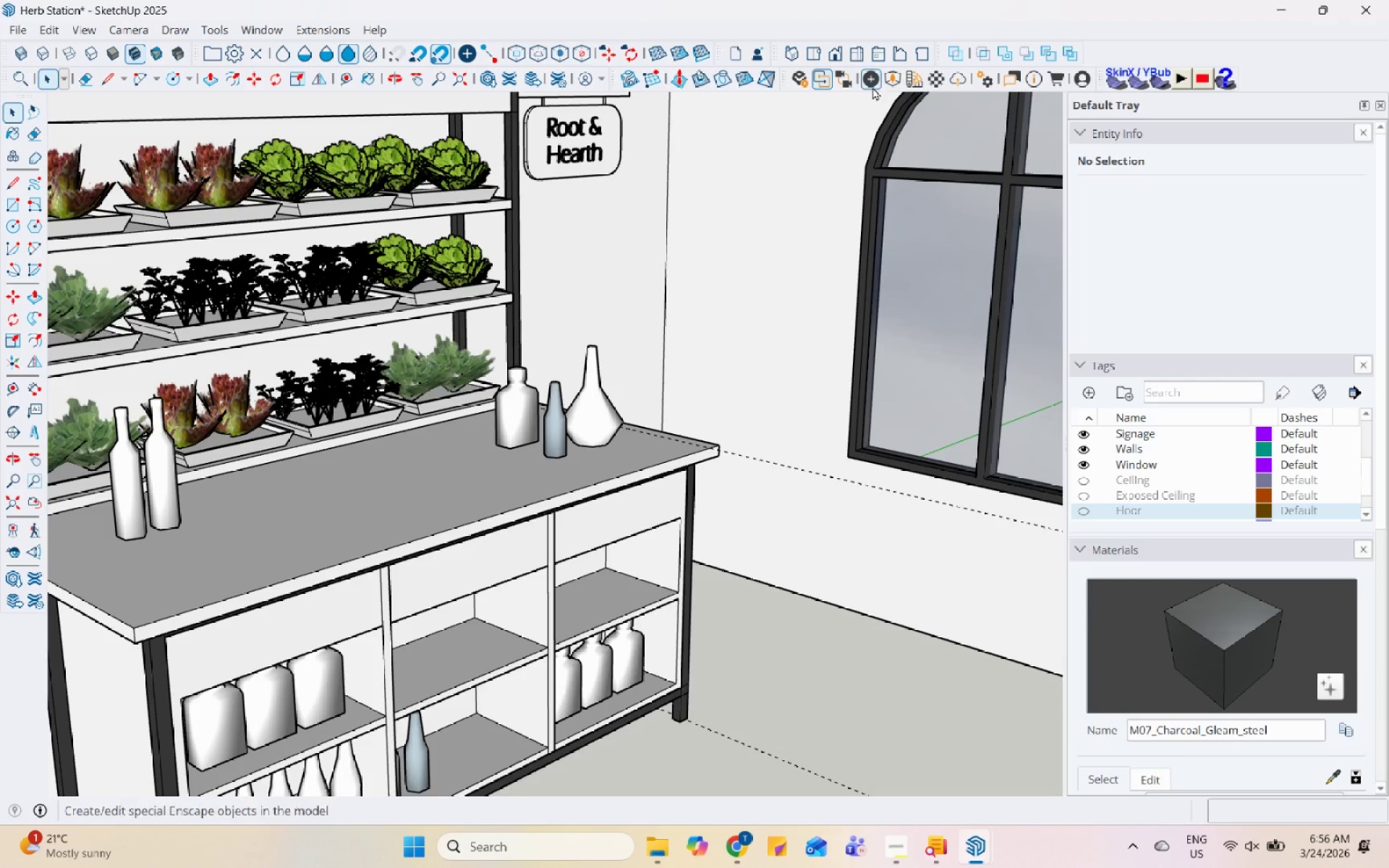 
left_click([902, 70])
 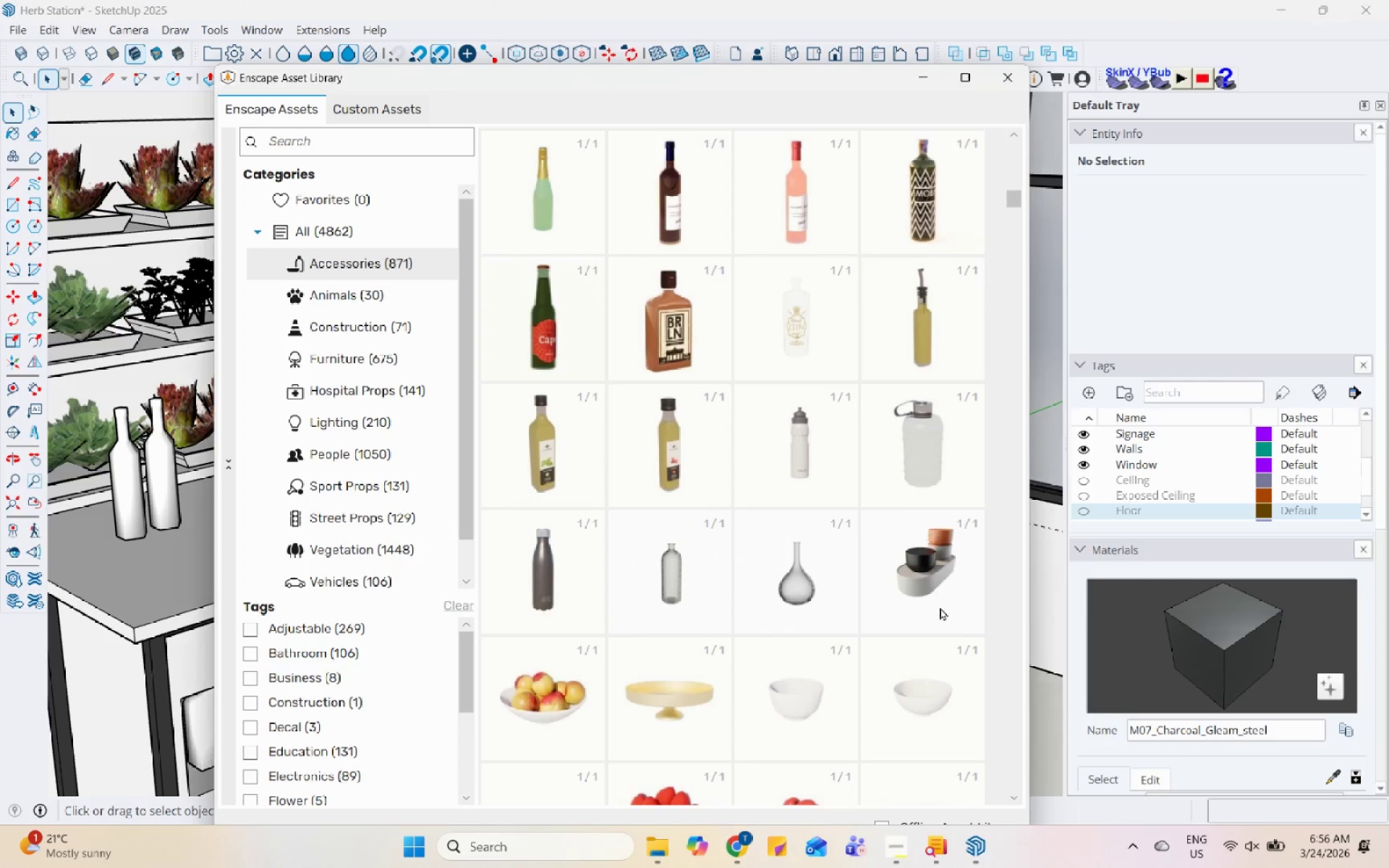 
scroll: coordinate [927, 615], scroll_direction: down, amount: 6.0
 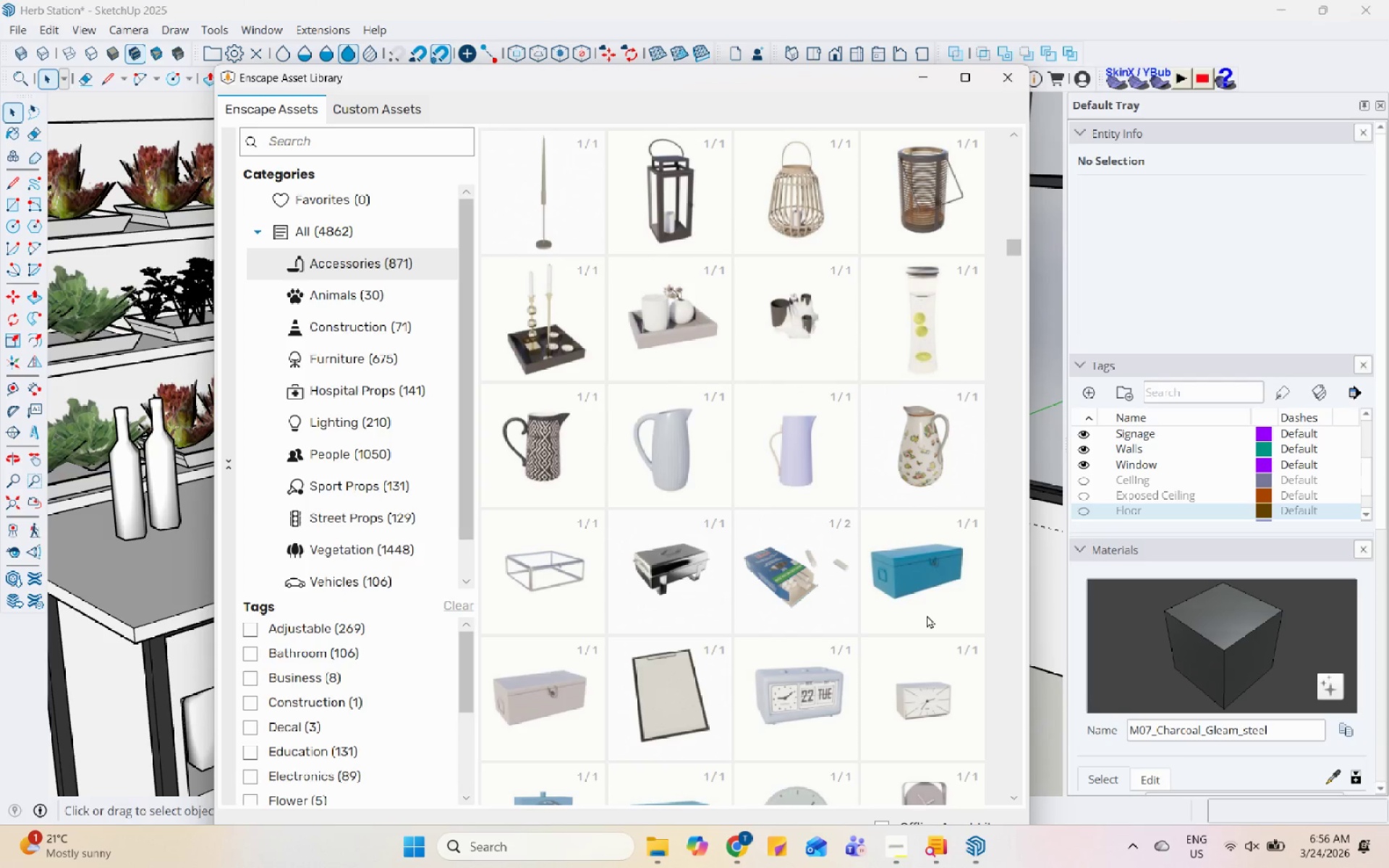 
scroll: coordinate [925, 404], scroll_direction: up, amount: 2.0
 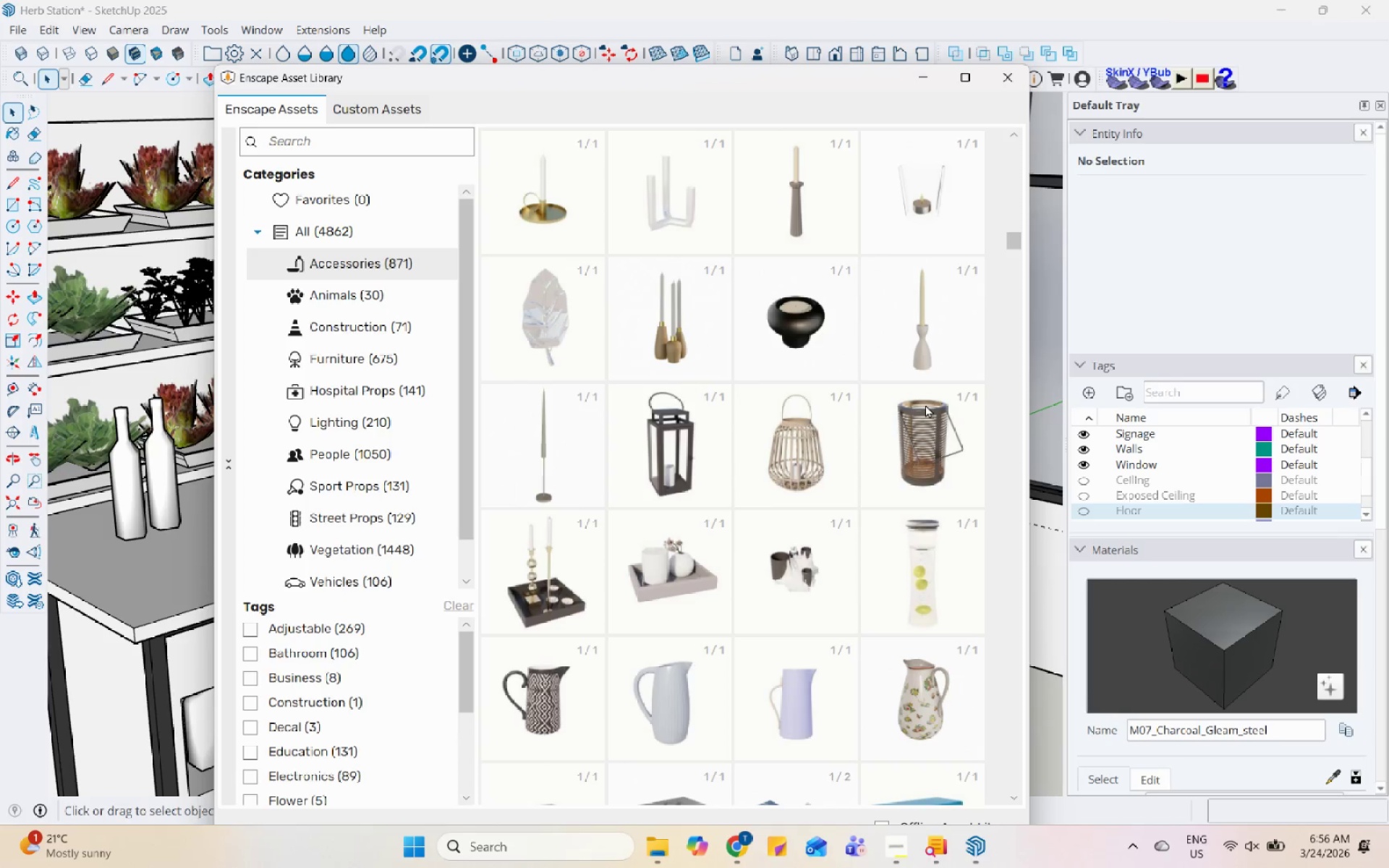 
scroll: coordinate [919, 409], scroll_direction: down, amount: 6.0
 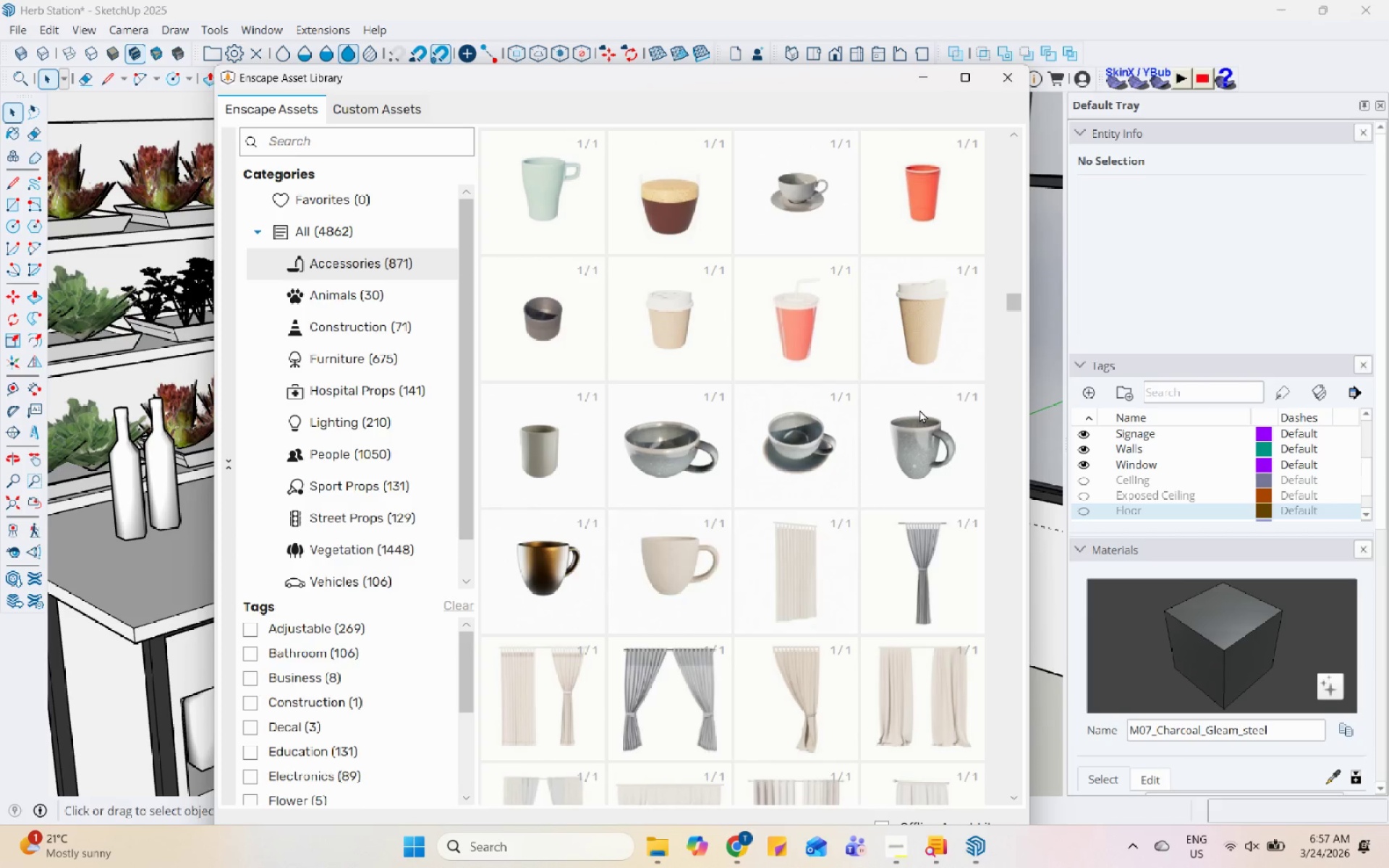 
scroll: coordinate [919, 409], scroll_direction: up, amount: 1.0
 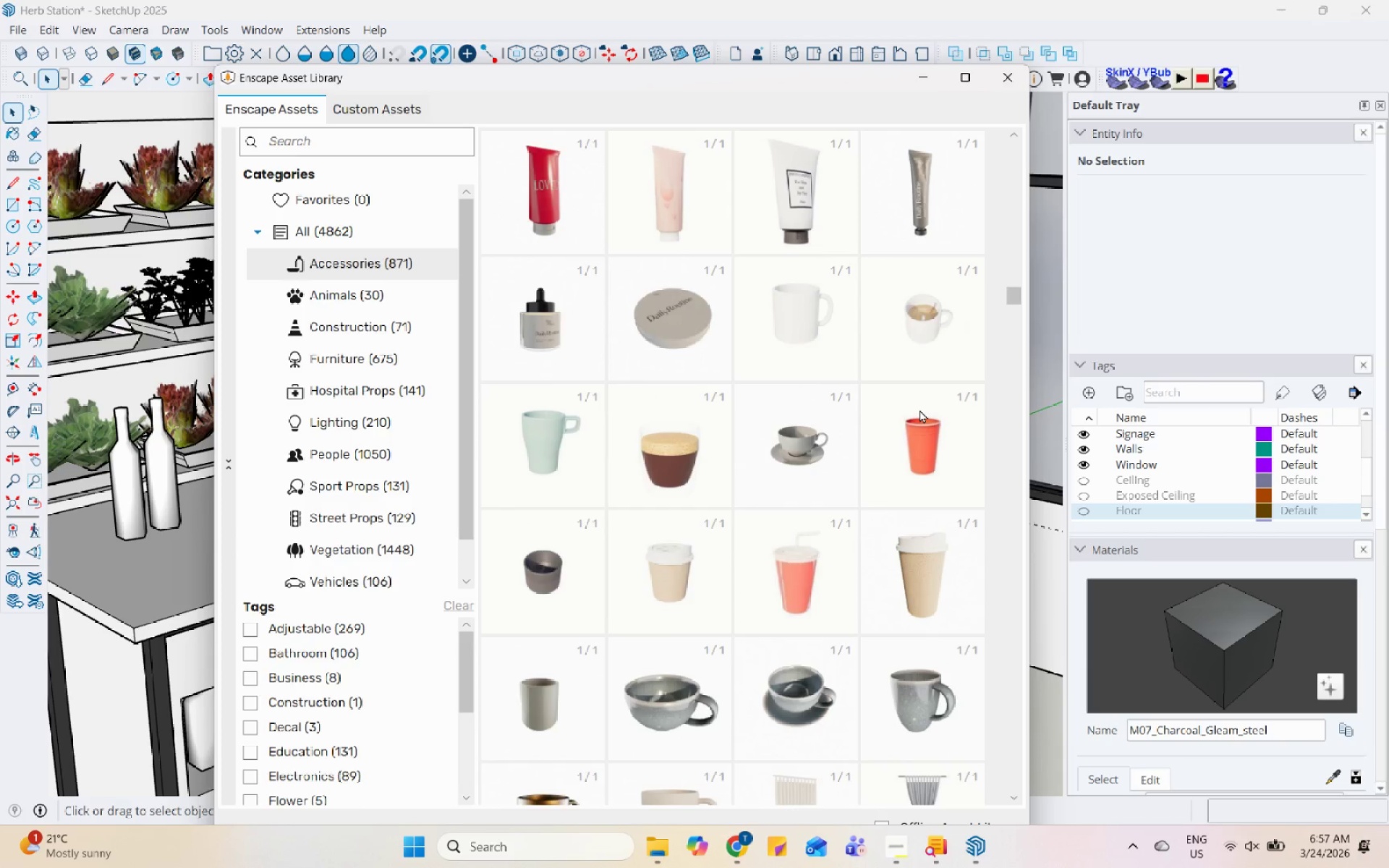 
scroll: coordinate [919, 409], scroll_direction: down, amount: 17.0
 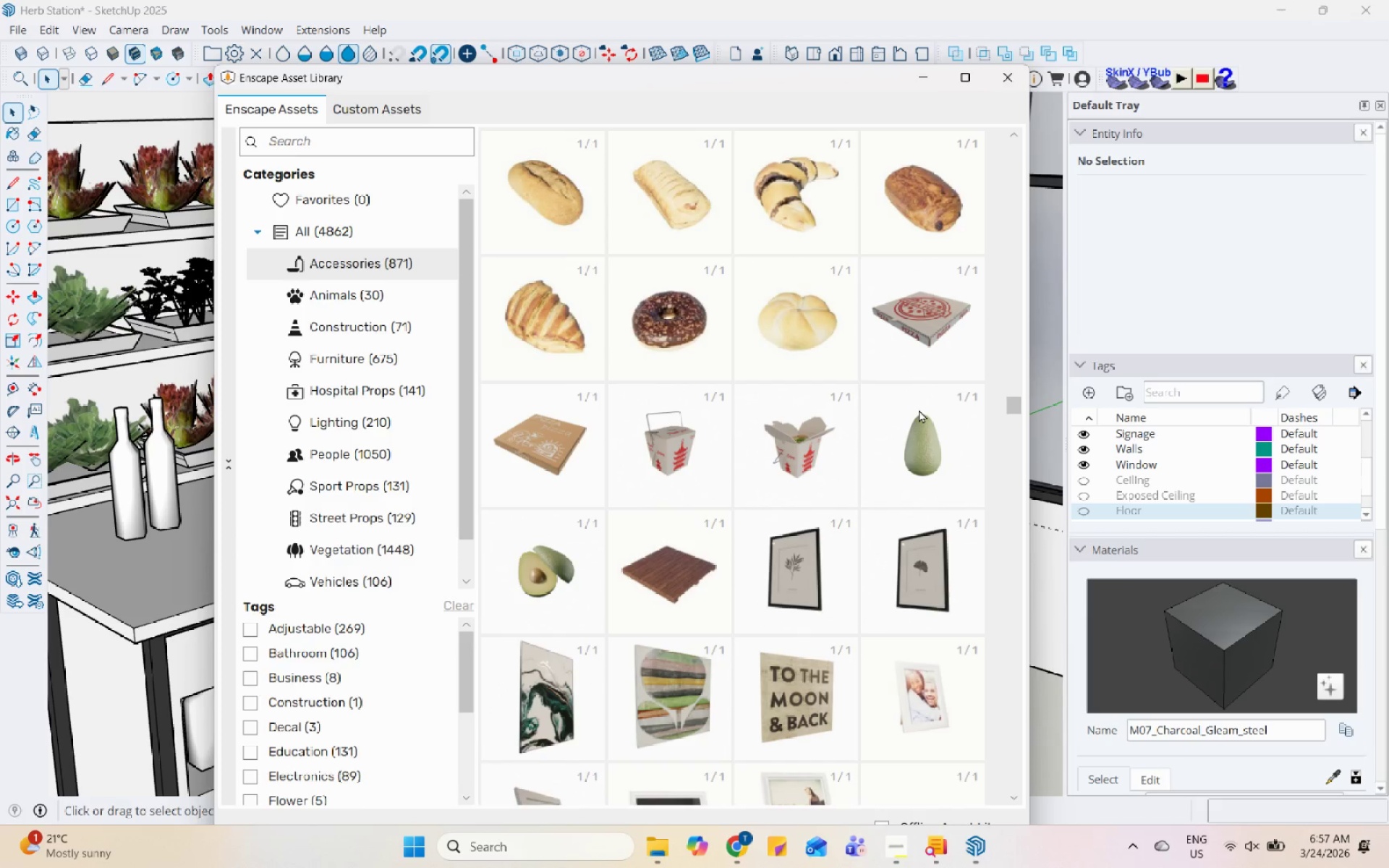 
scroll: coordinate [919, 409], scroll_direction: up, amount: 2.0
 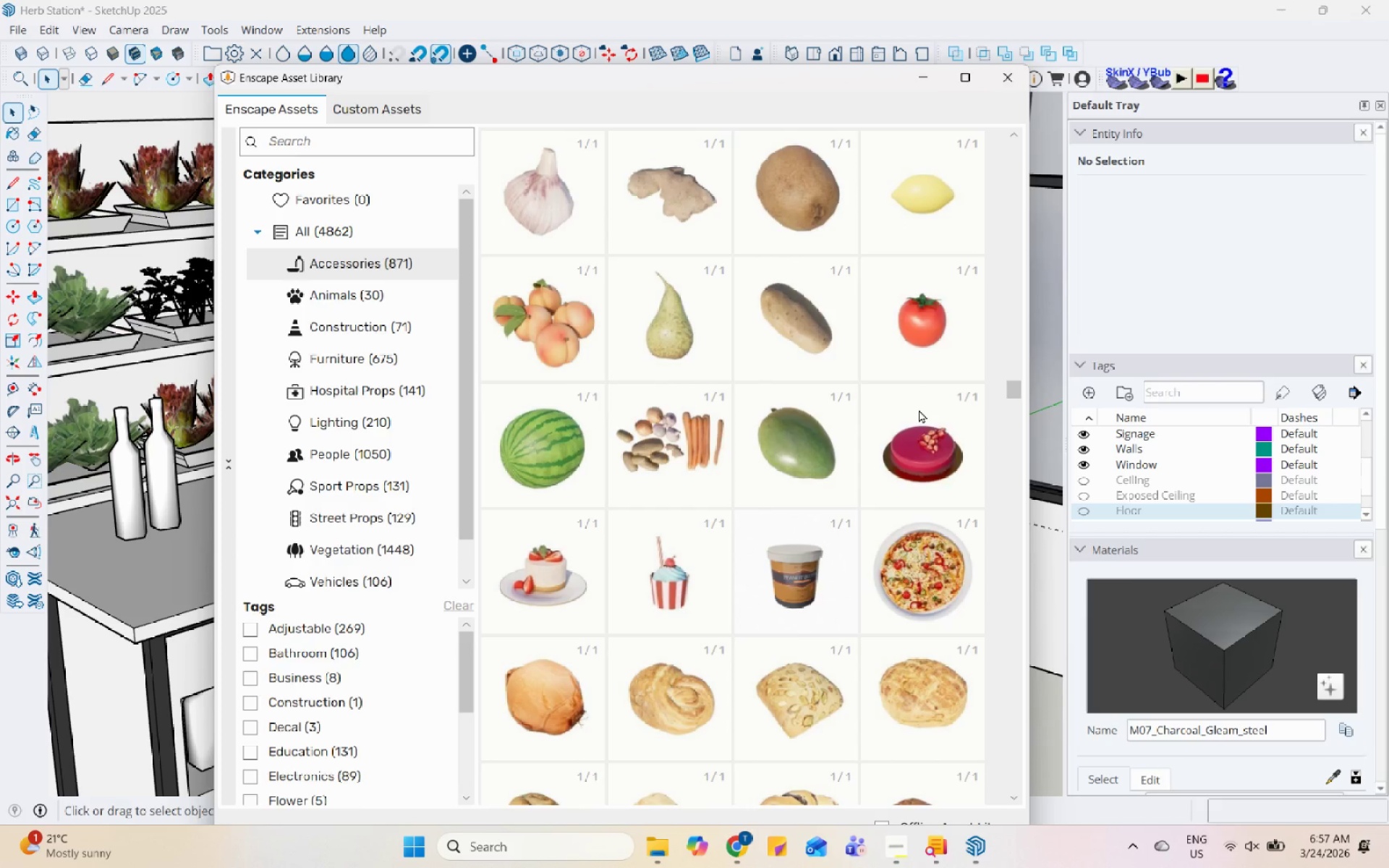 
scroll: coordinate [917, 412], scroll_direction: down, amount: 19.0
 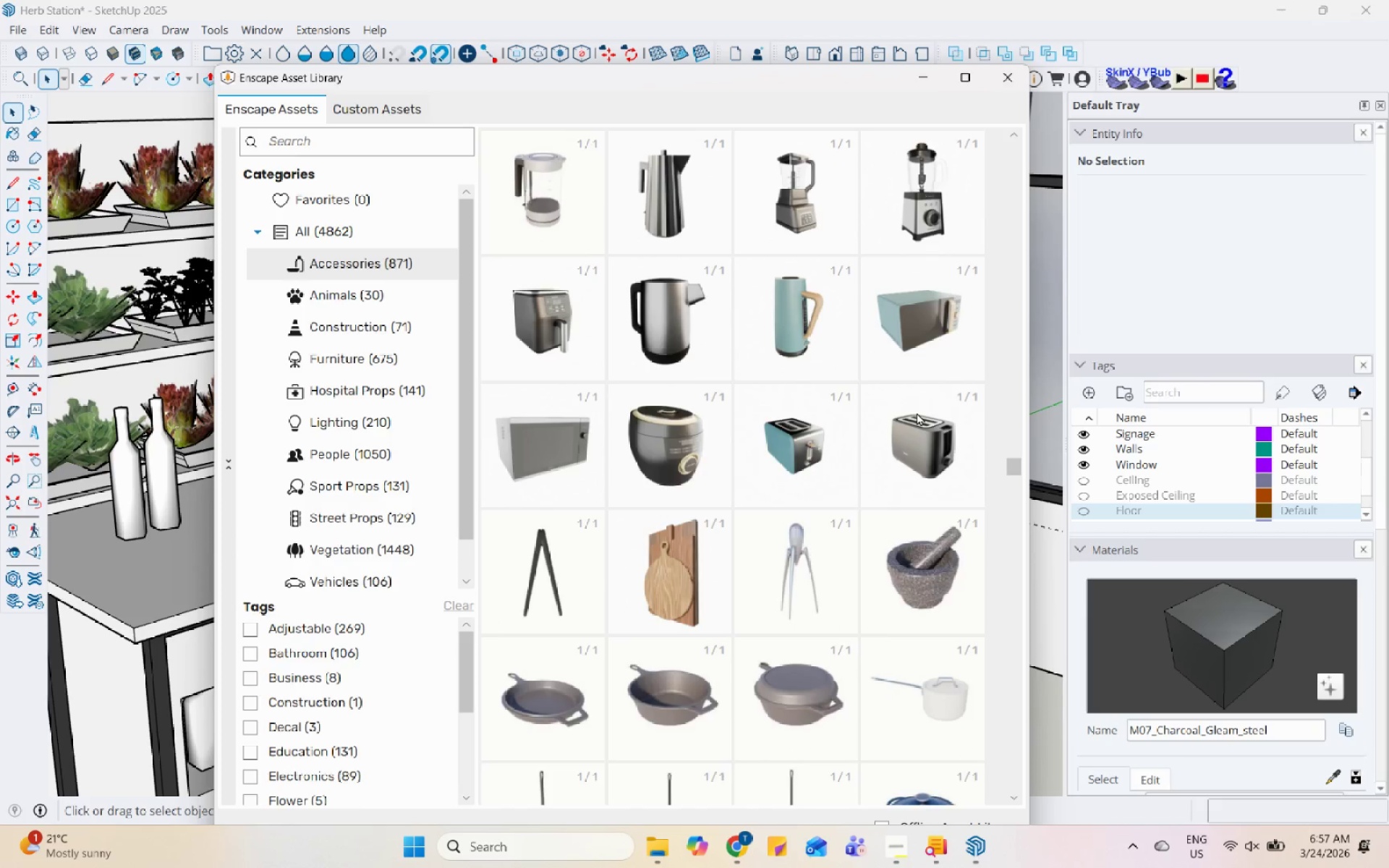 
scroll: coordinate [917, 412], scroll_direction: up, amount: 3.0
 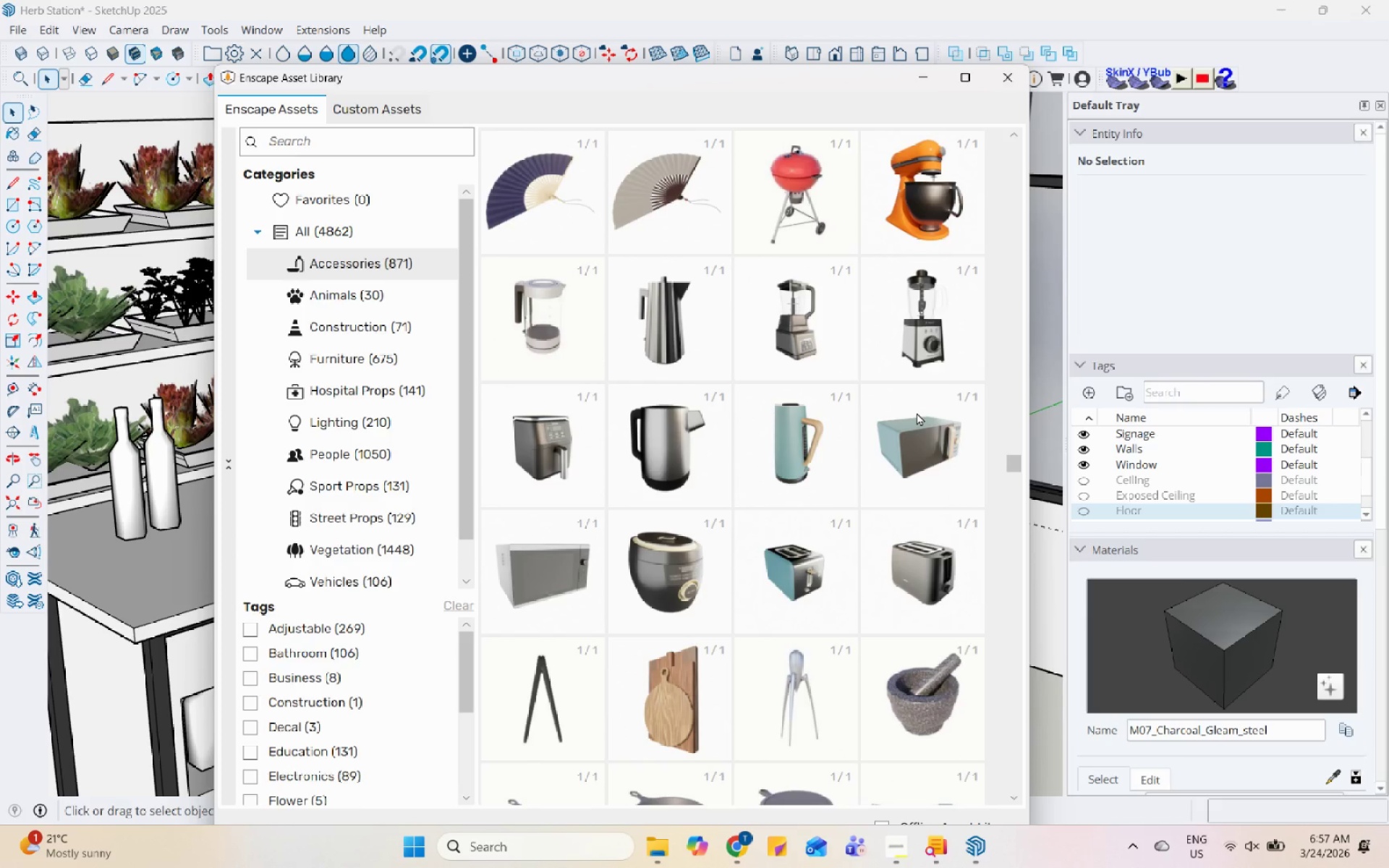 
scroll: coordinate [889, 438], scroll_direction: down, amount: 25.0
 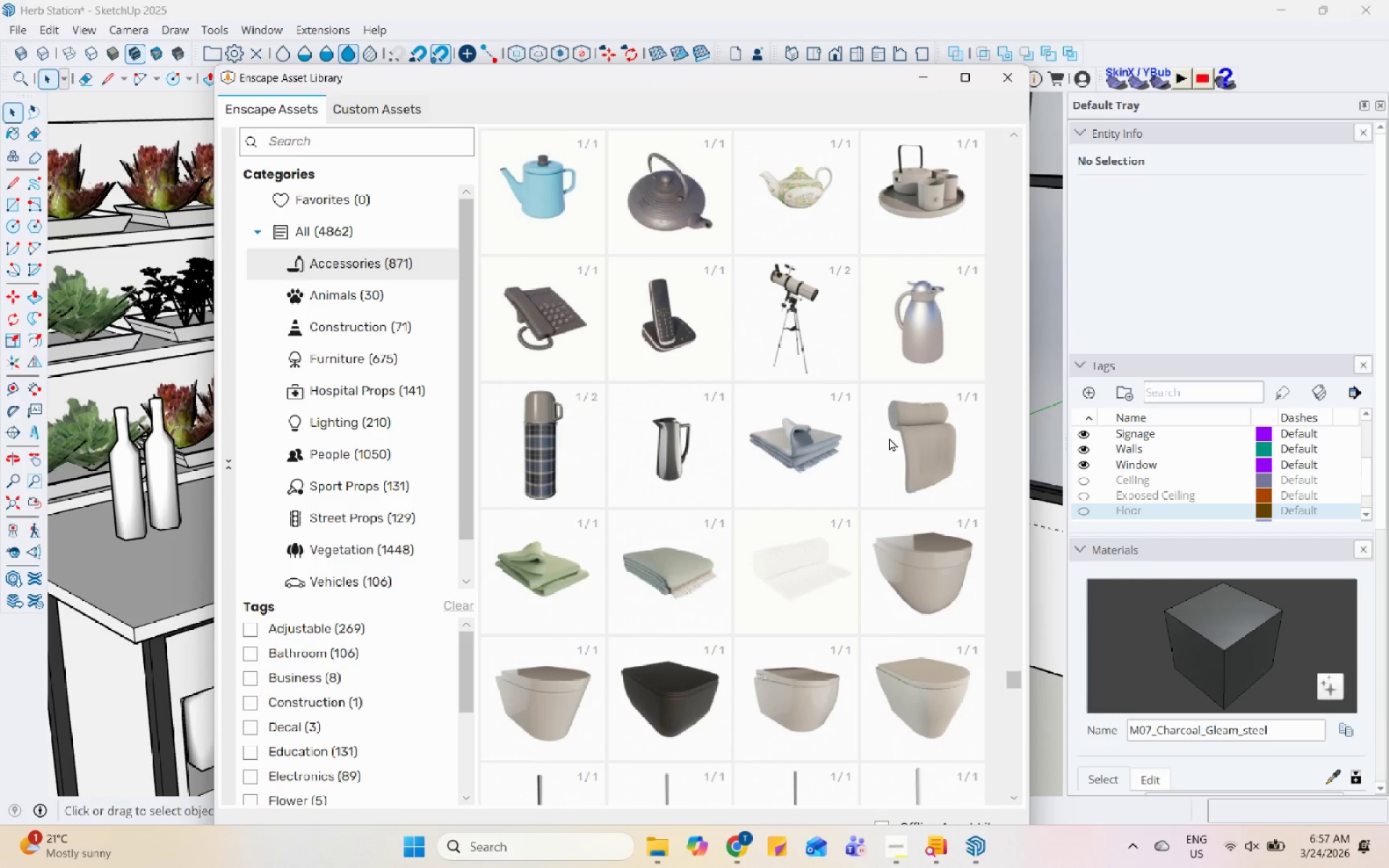 
scroll: coordinate [889, 438], scroll_direction: down, amount: 3.0
 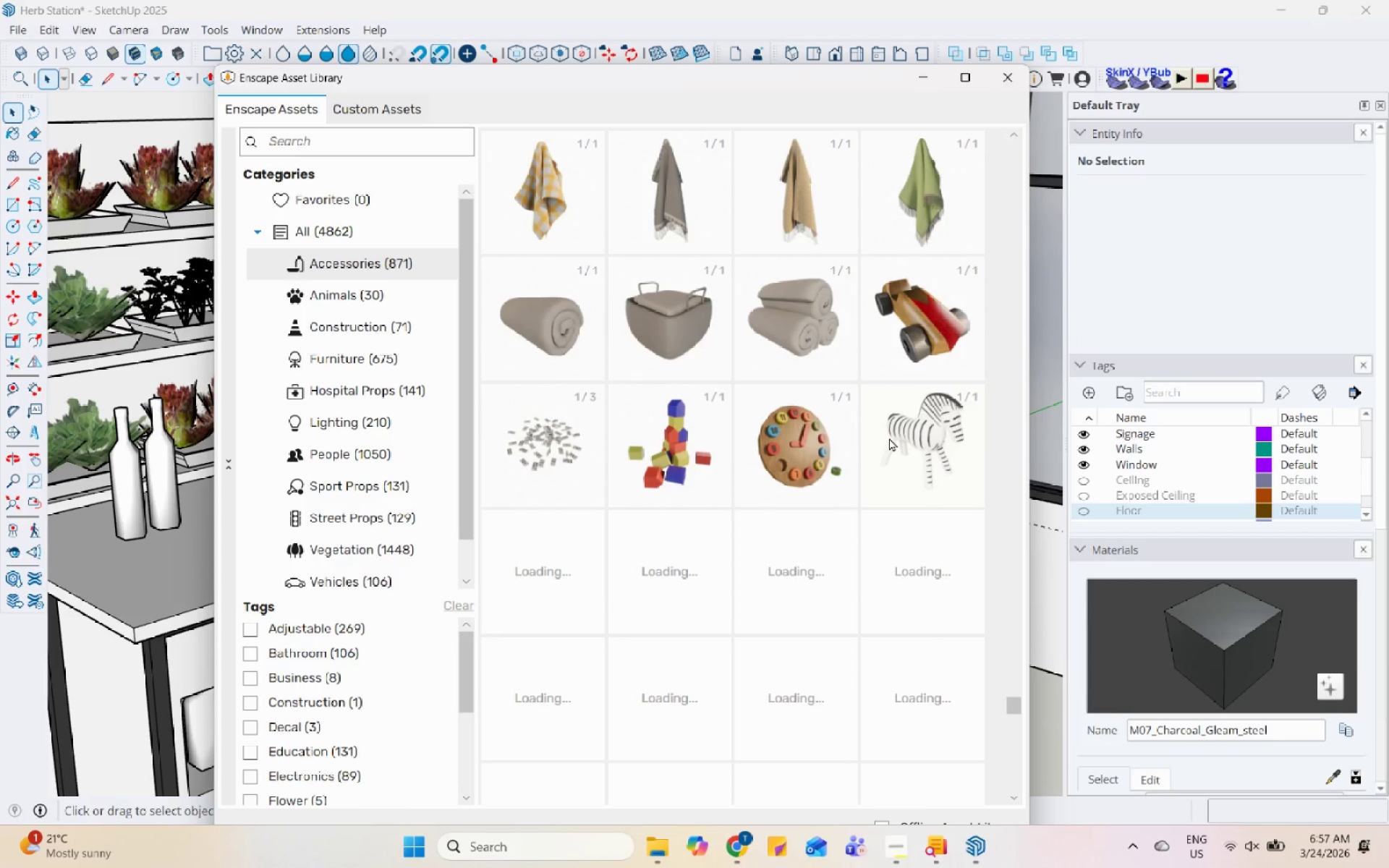 
scroll: coordinate [866, 446], scroll_direction: up, amount: 183.0
 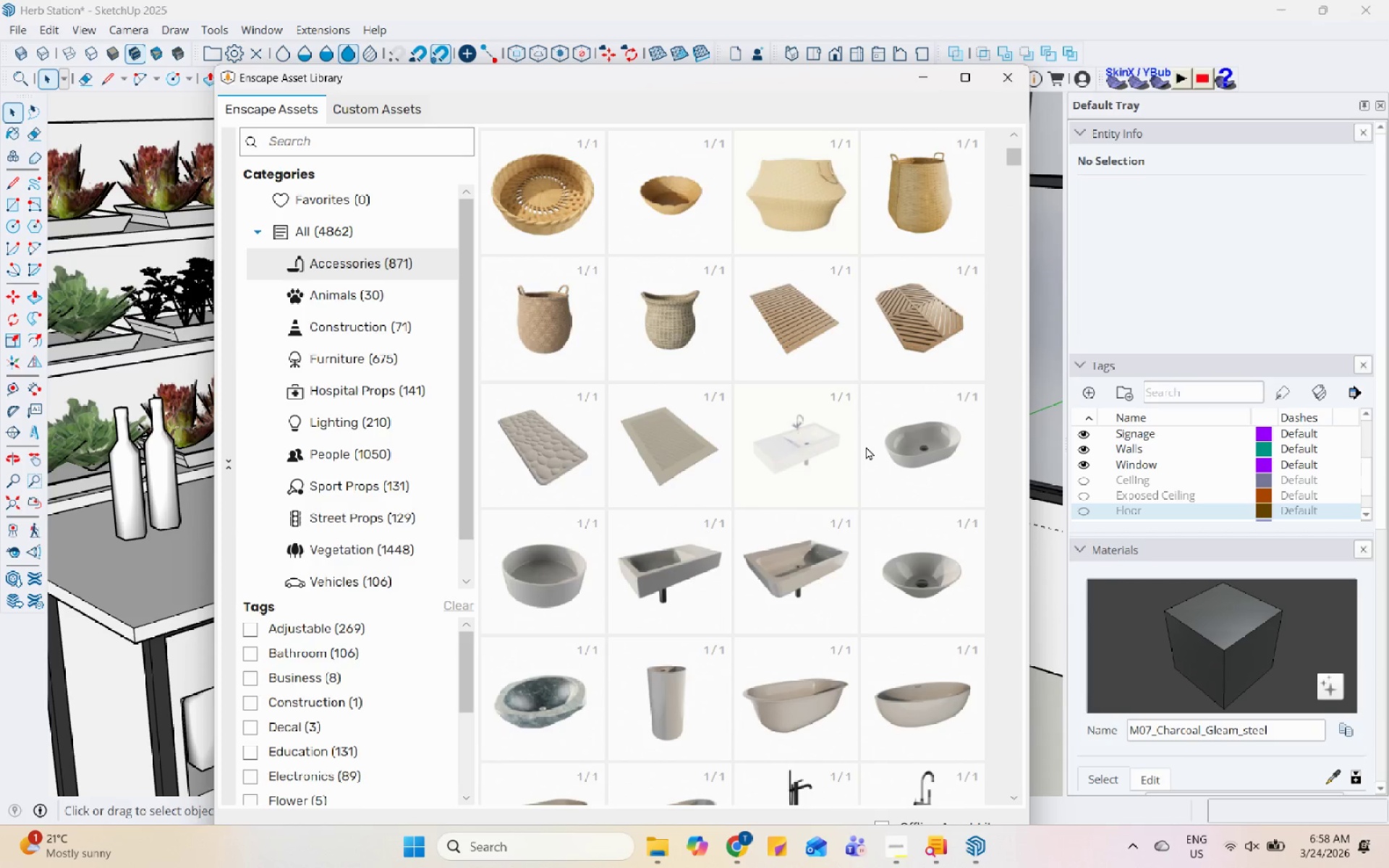 
scroll: coordinate [866, 446], scroll_direction: down, amount: 3.0
 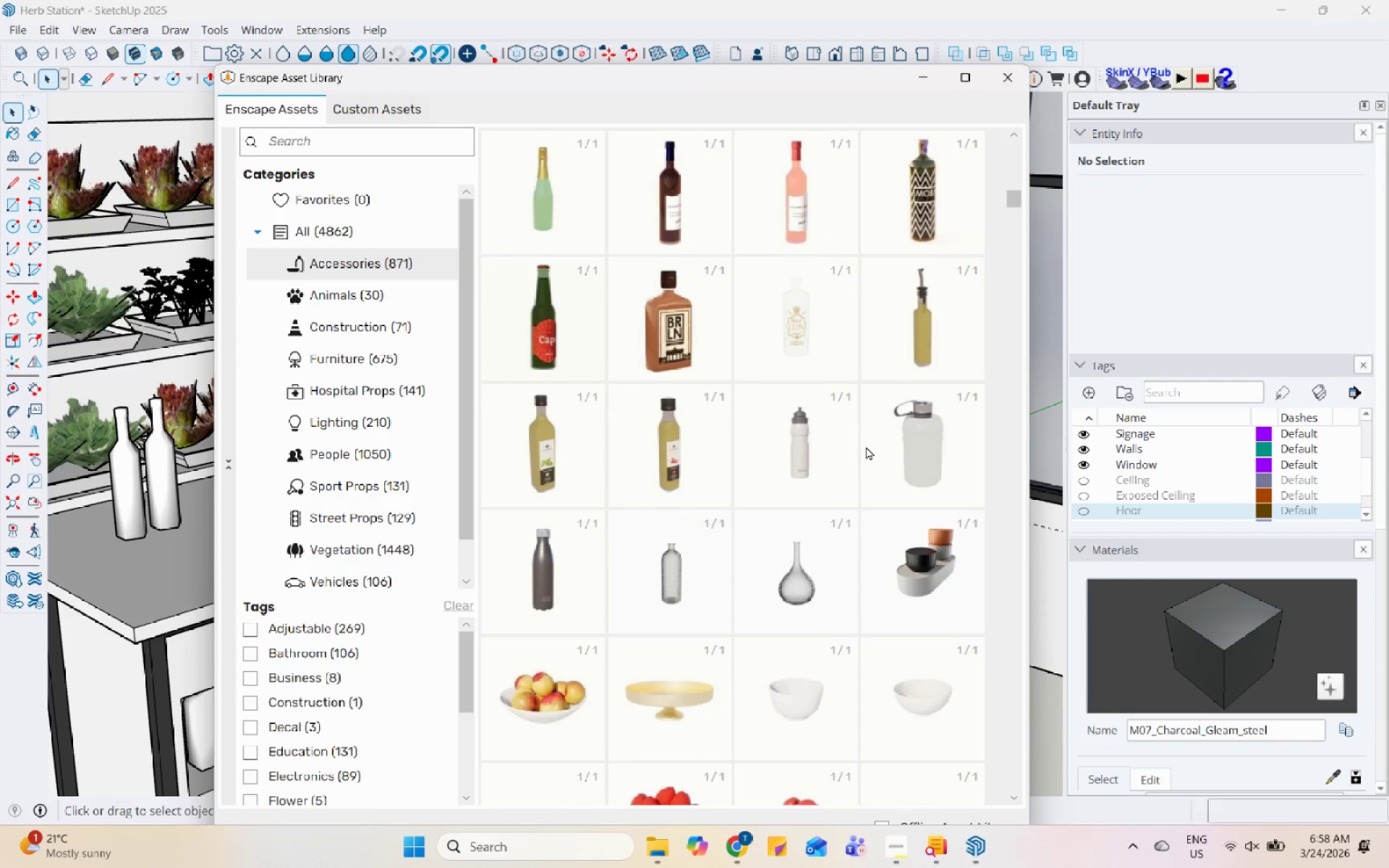 
left_click([533, 610])
 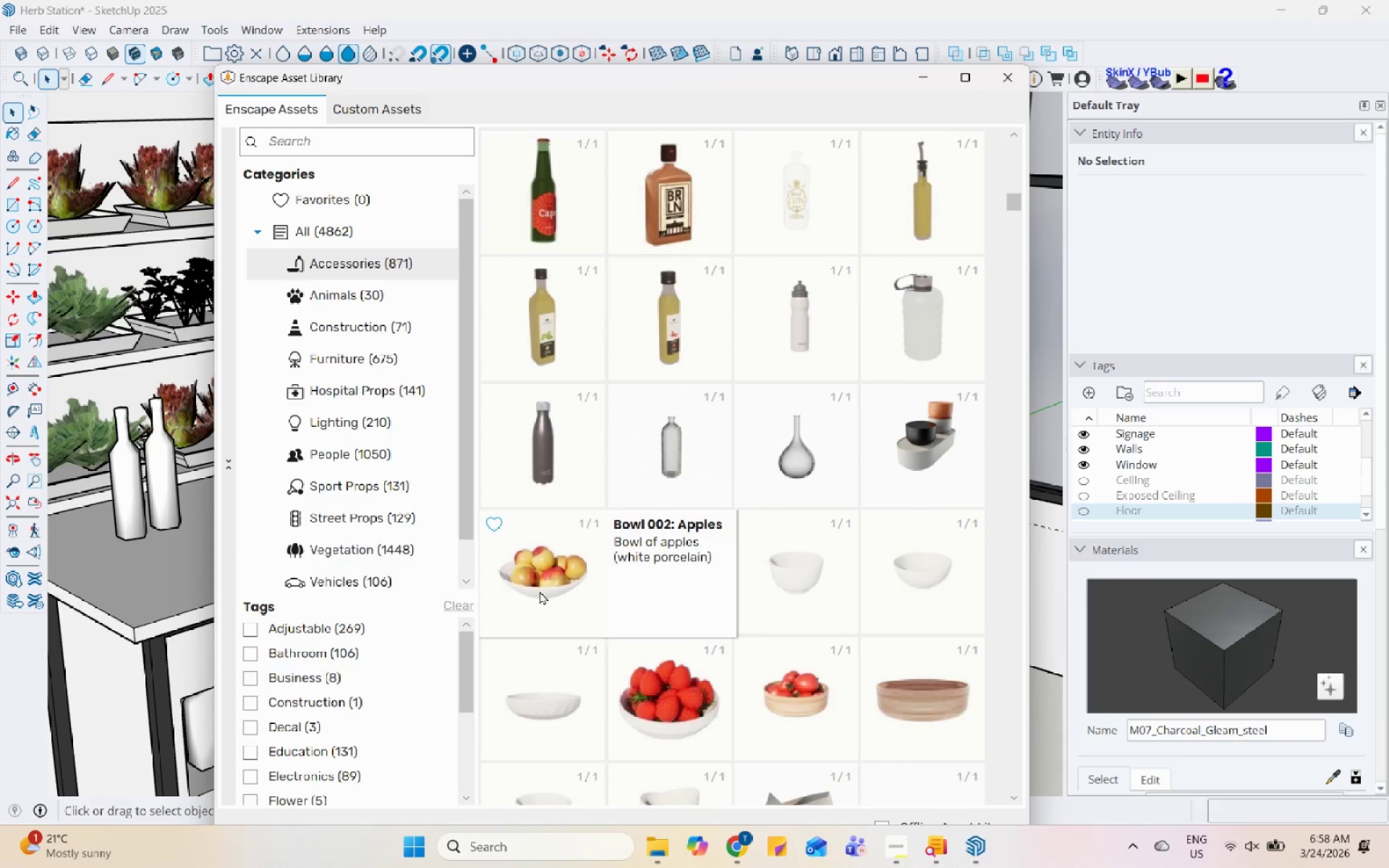 
left_click([540, 591])
 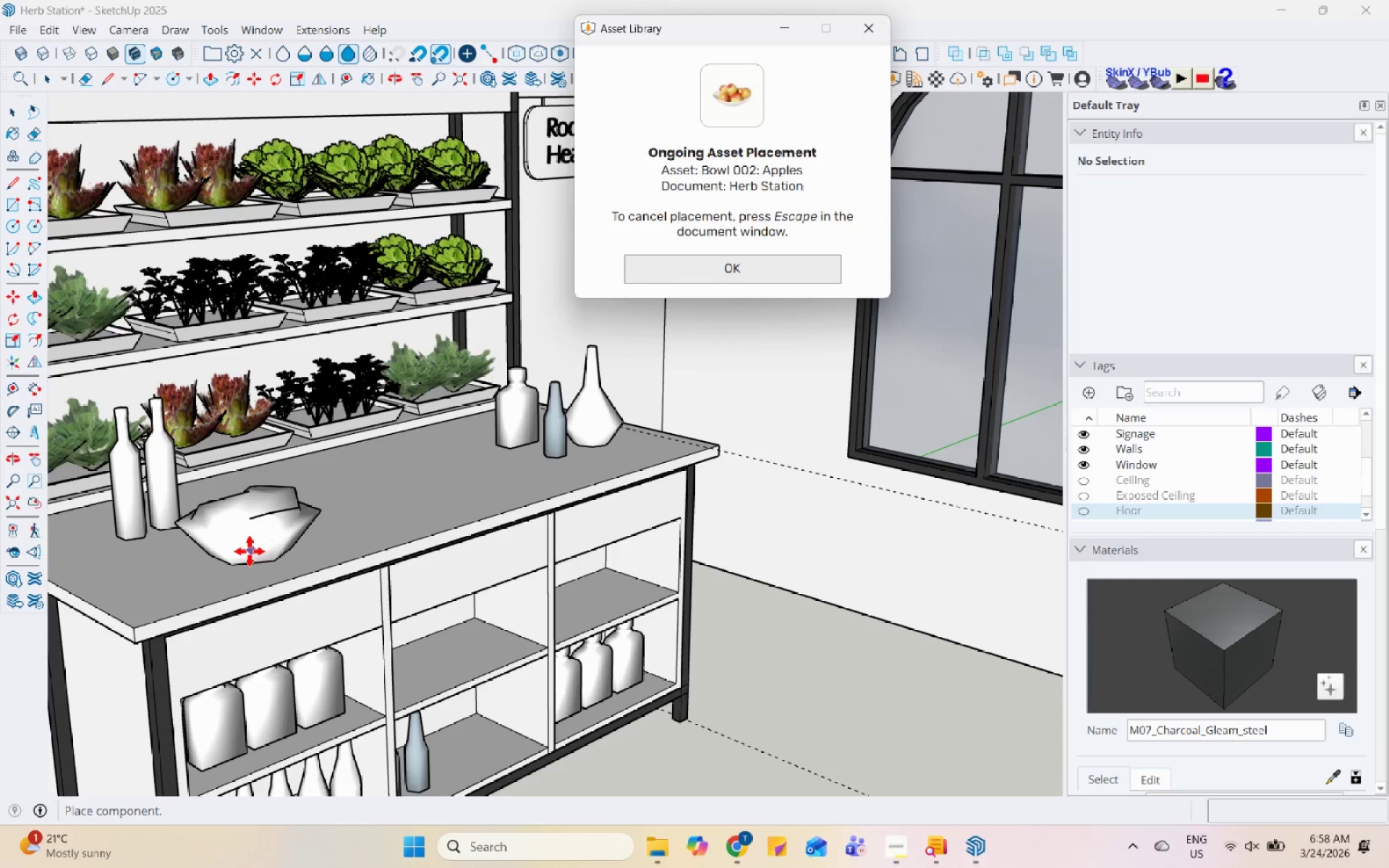 
left_click([245, 553])
 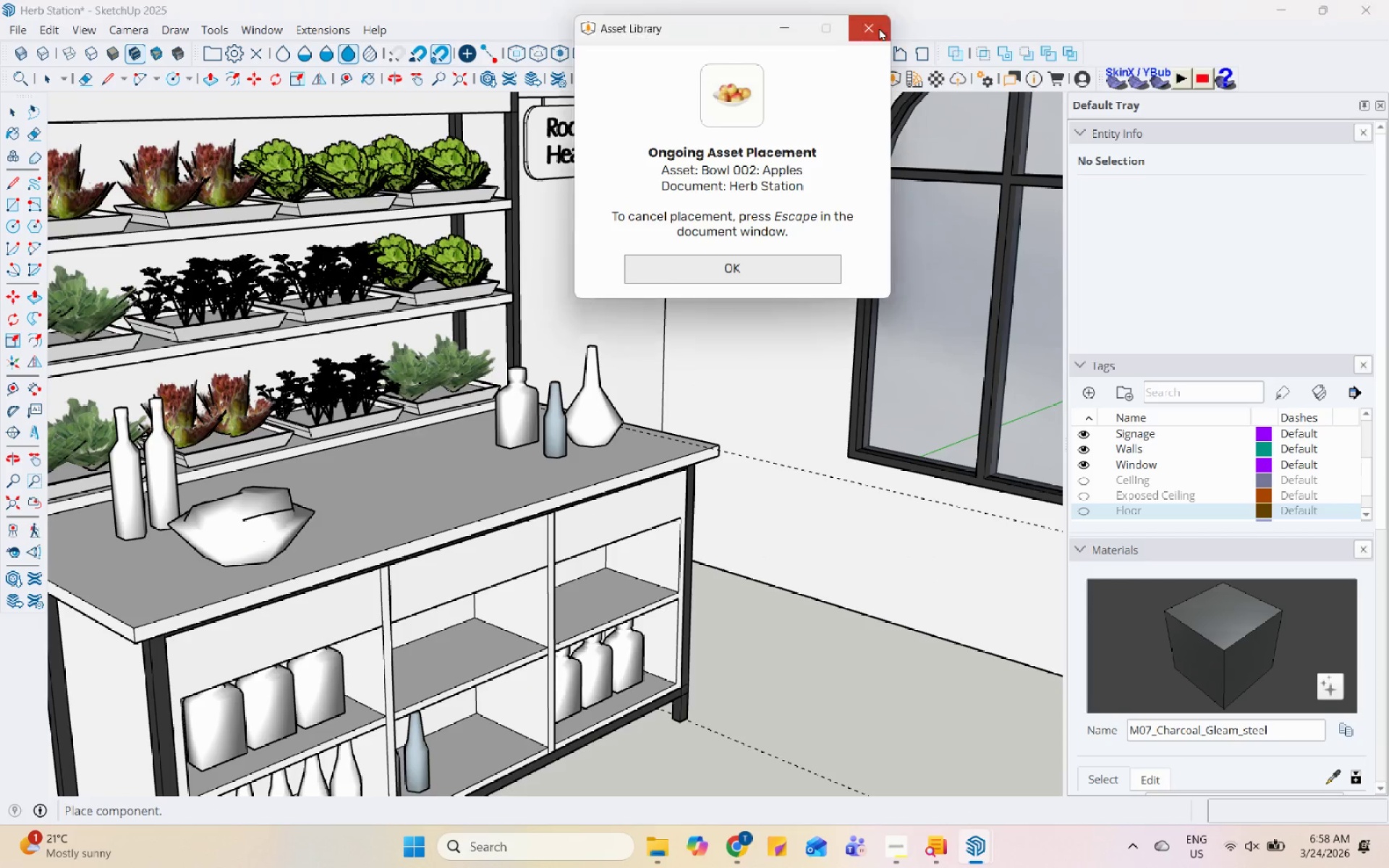 
key(Escape)
 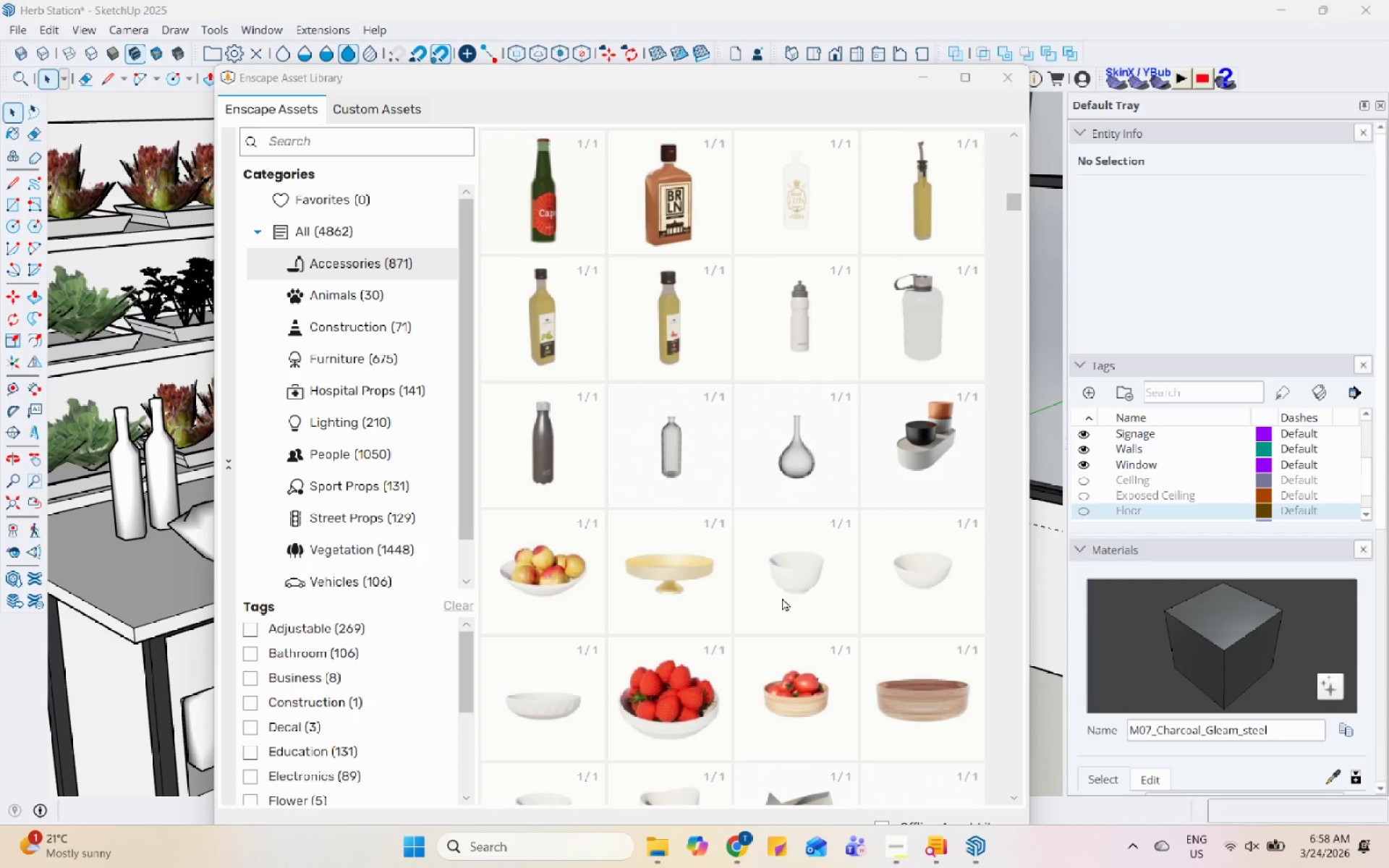 
scroll: coordinate [782, 601], scroll_direction: down, amount: 15.0
 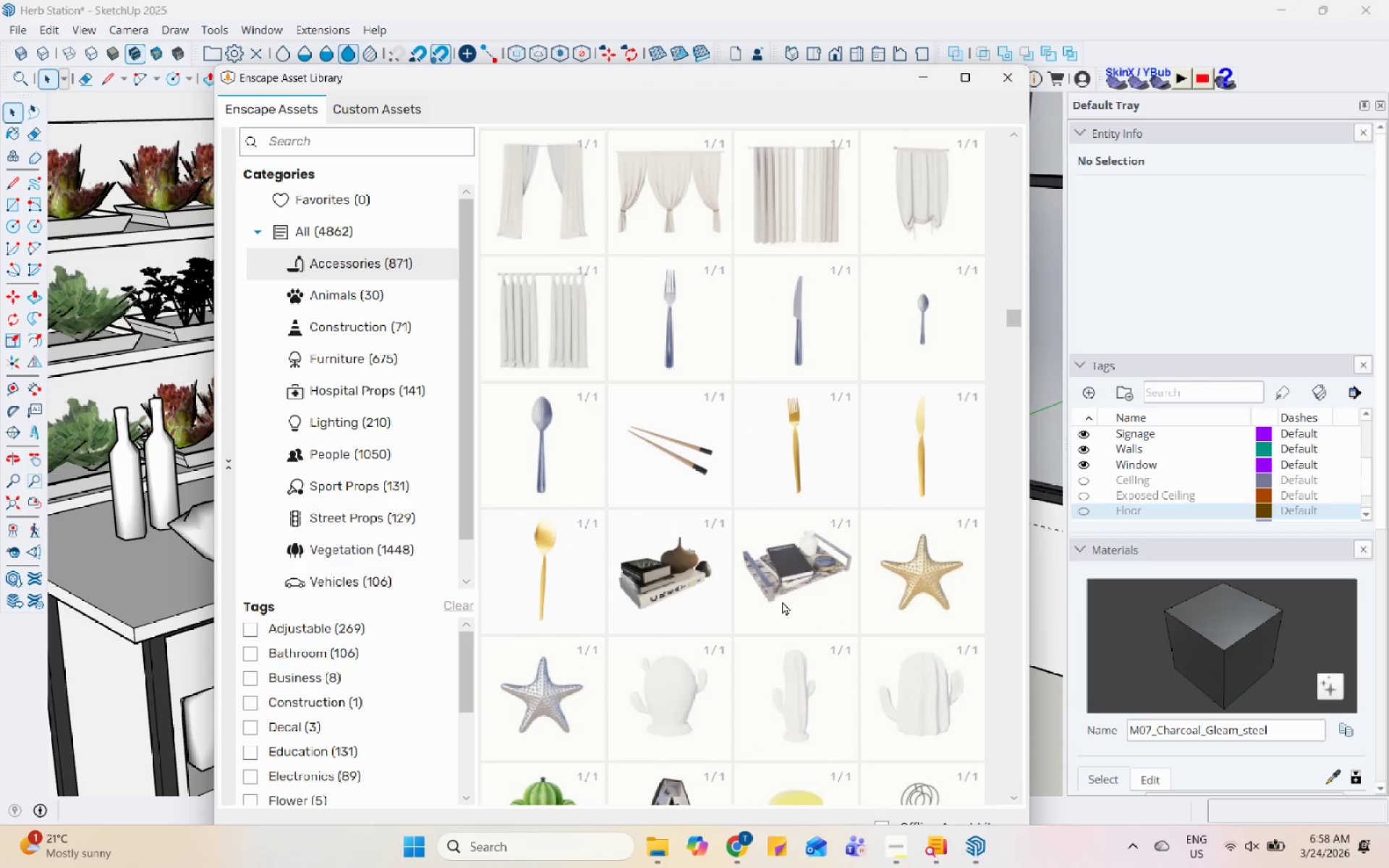 
scroll: coordinate [777, 607], scroll_direction: down, amount: 6.0
 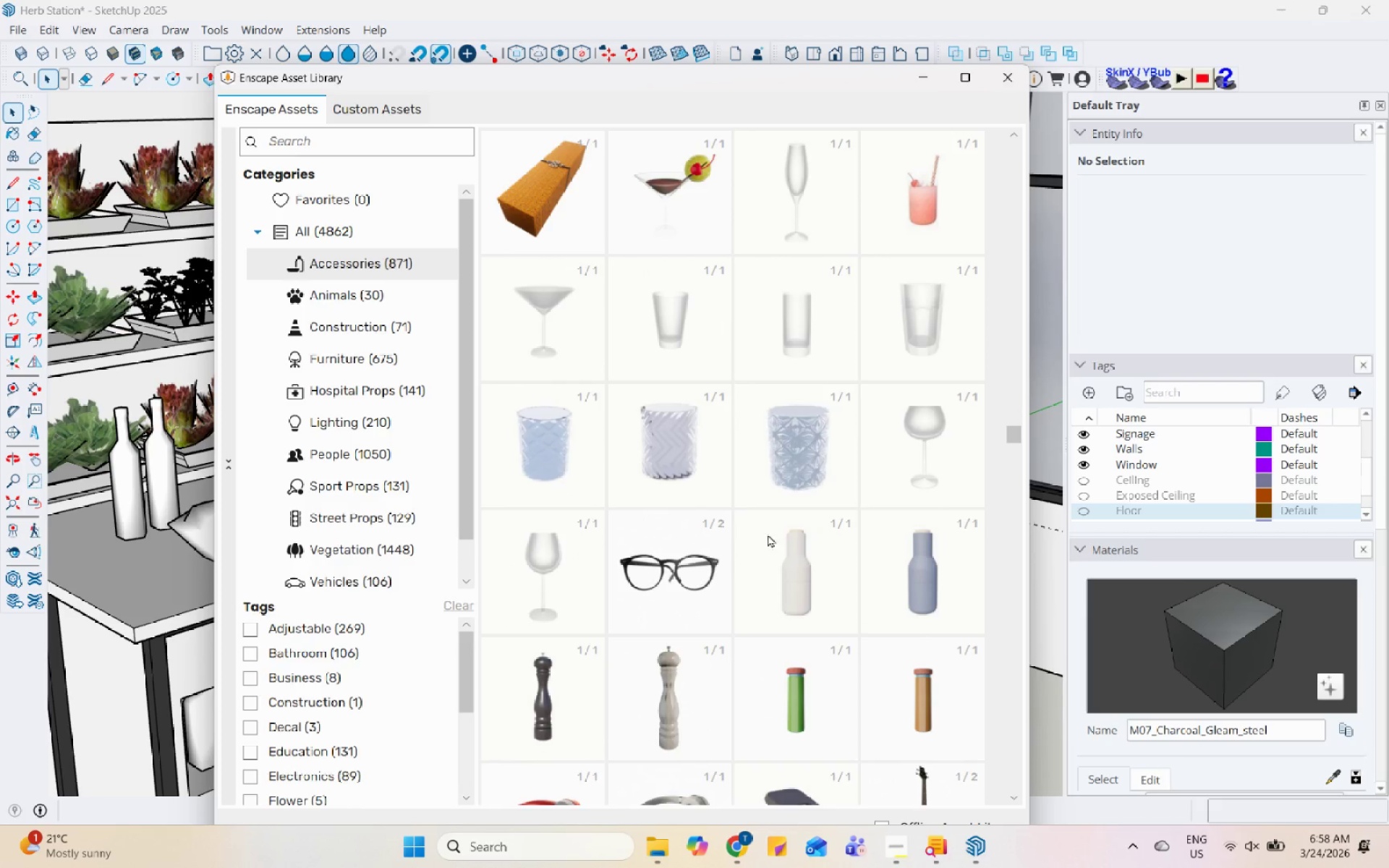 
mouse_move([684, 327])
 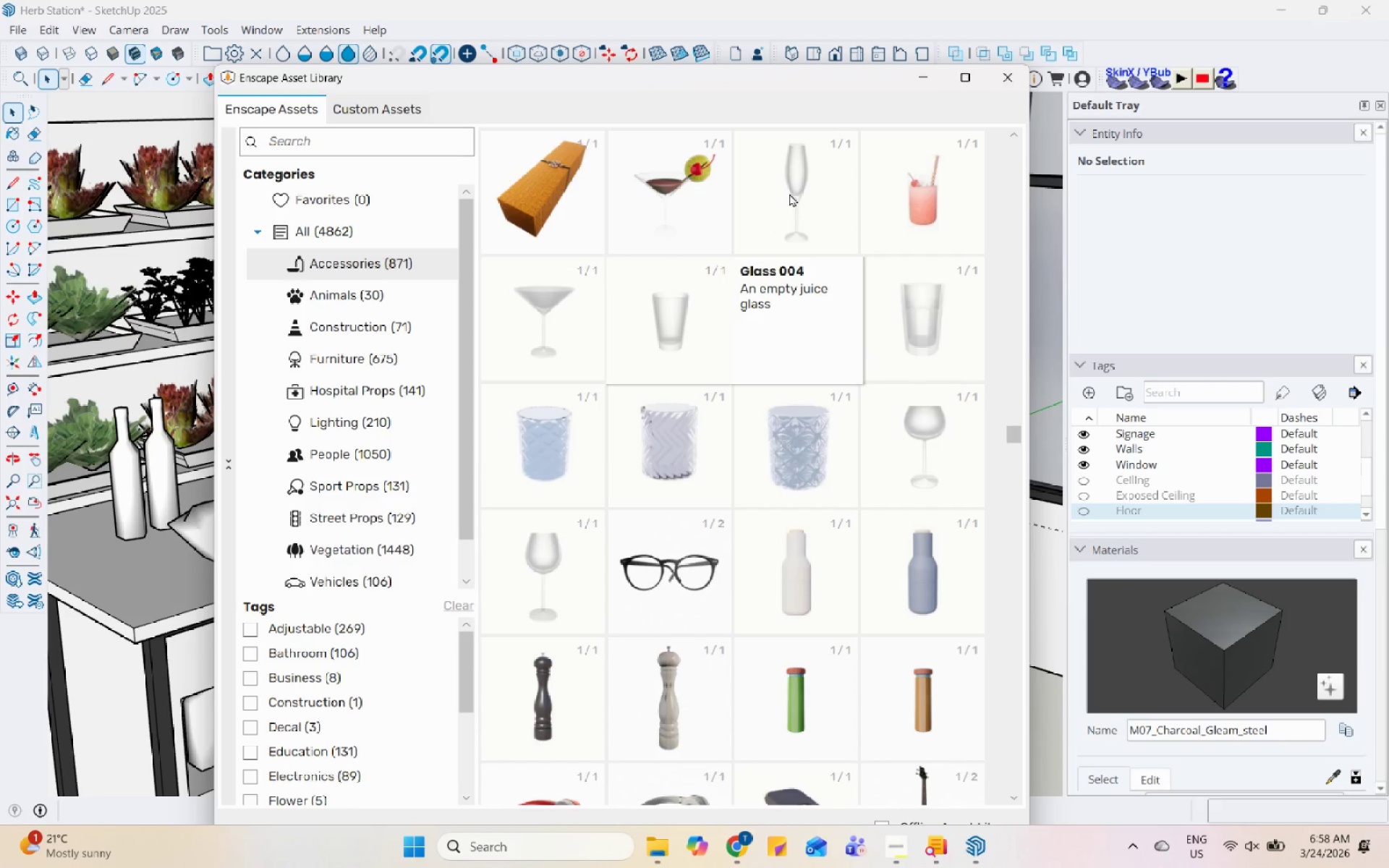 
left_click([793, 190])
 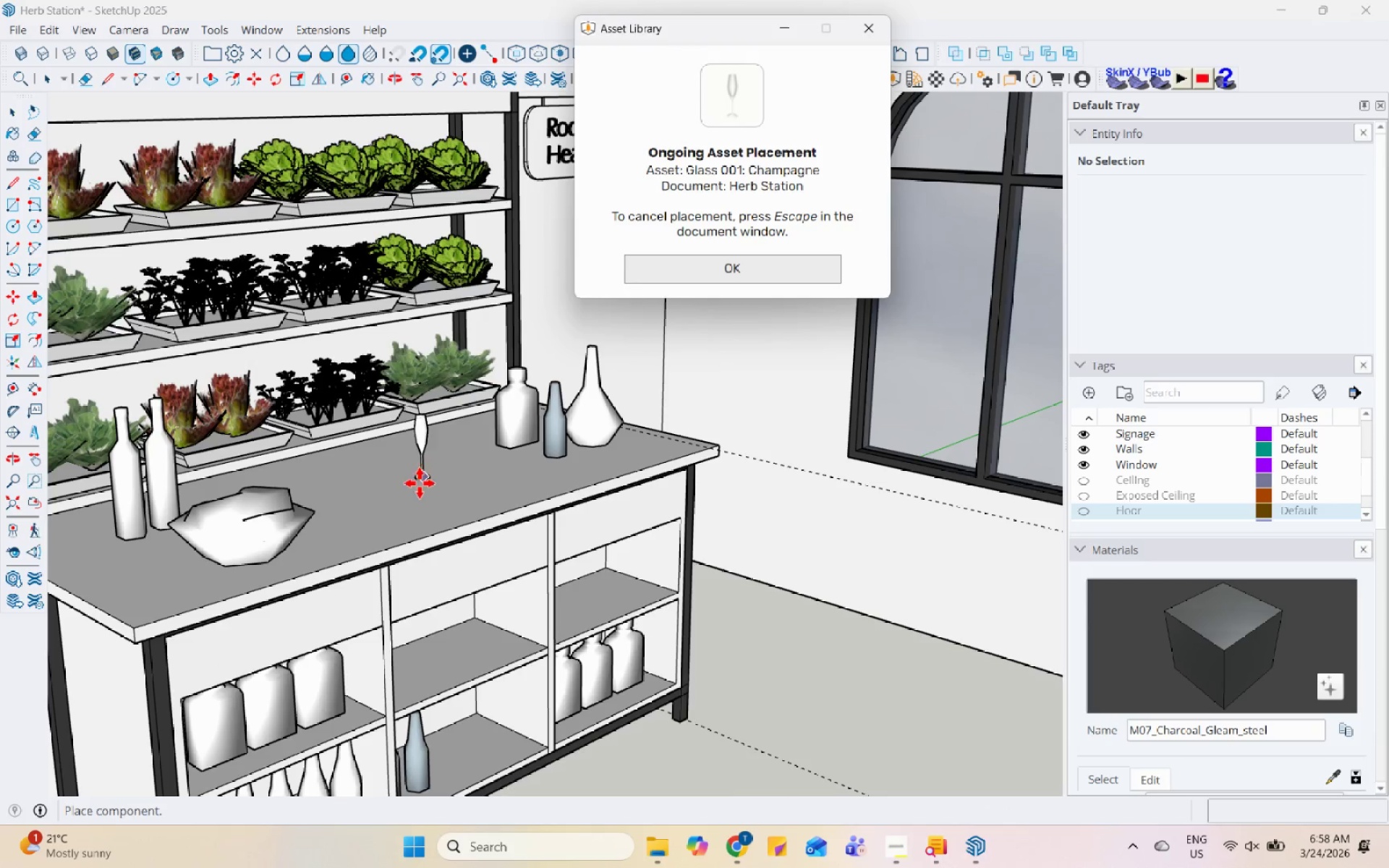 
scroll: coordinate [528, 480], scroll_direction: up, amount: 3.0
 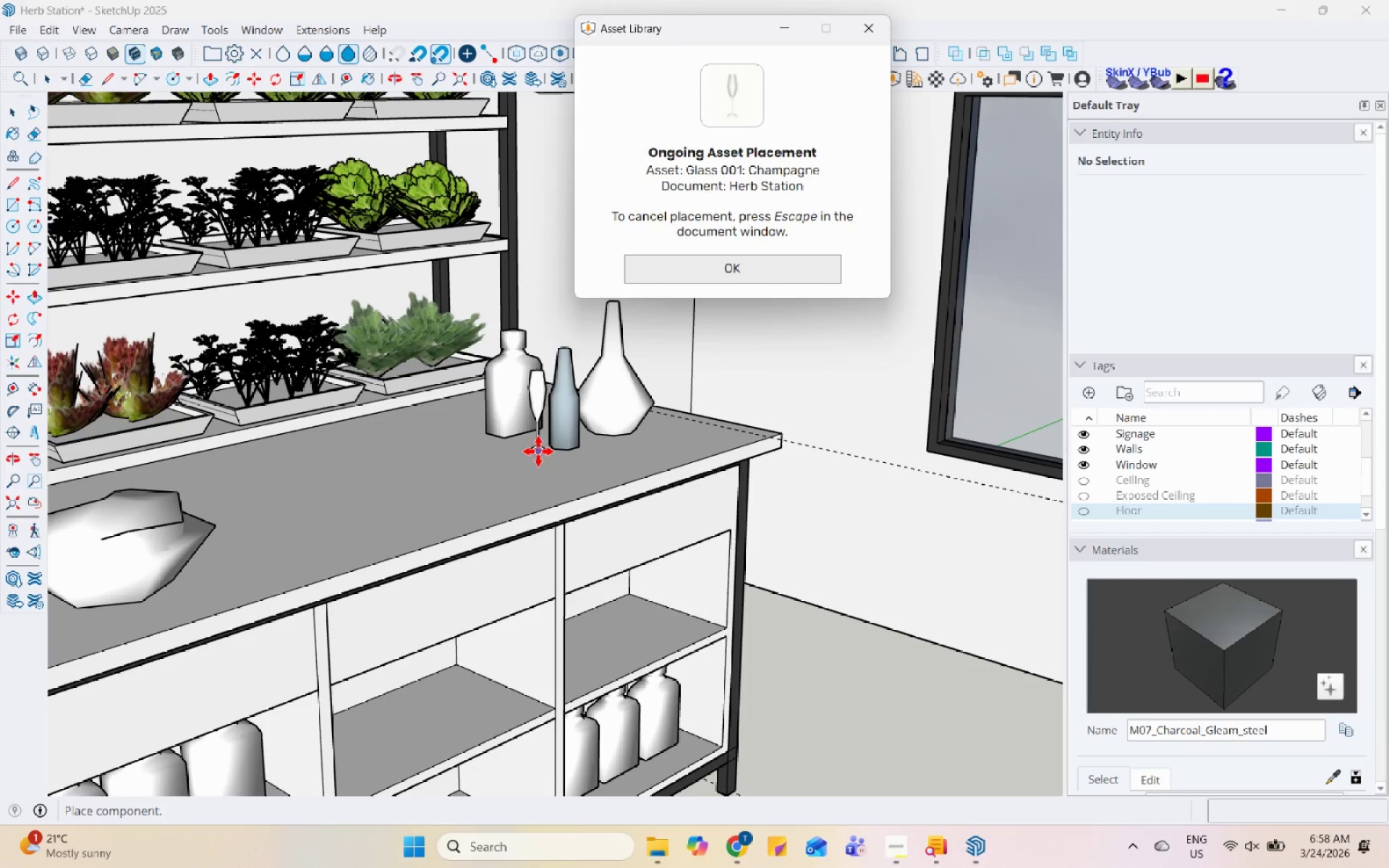 
left_click([538, 451])
 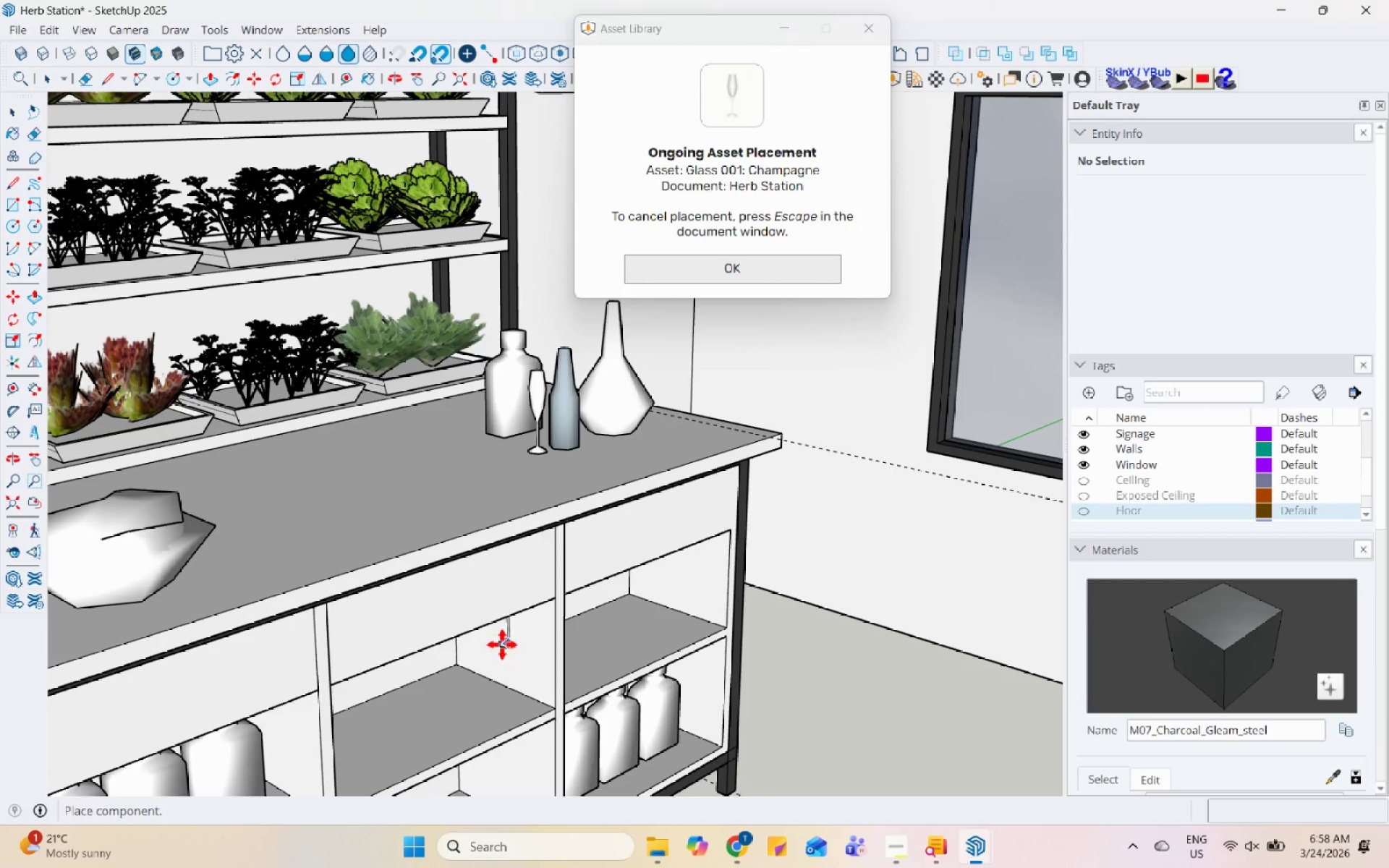 
scroll: coordinate [460, 680], scroll_direction: down, amount: 1.0
 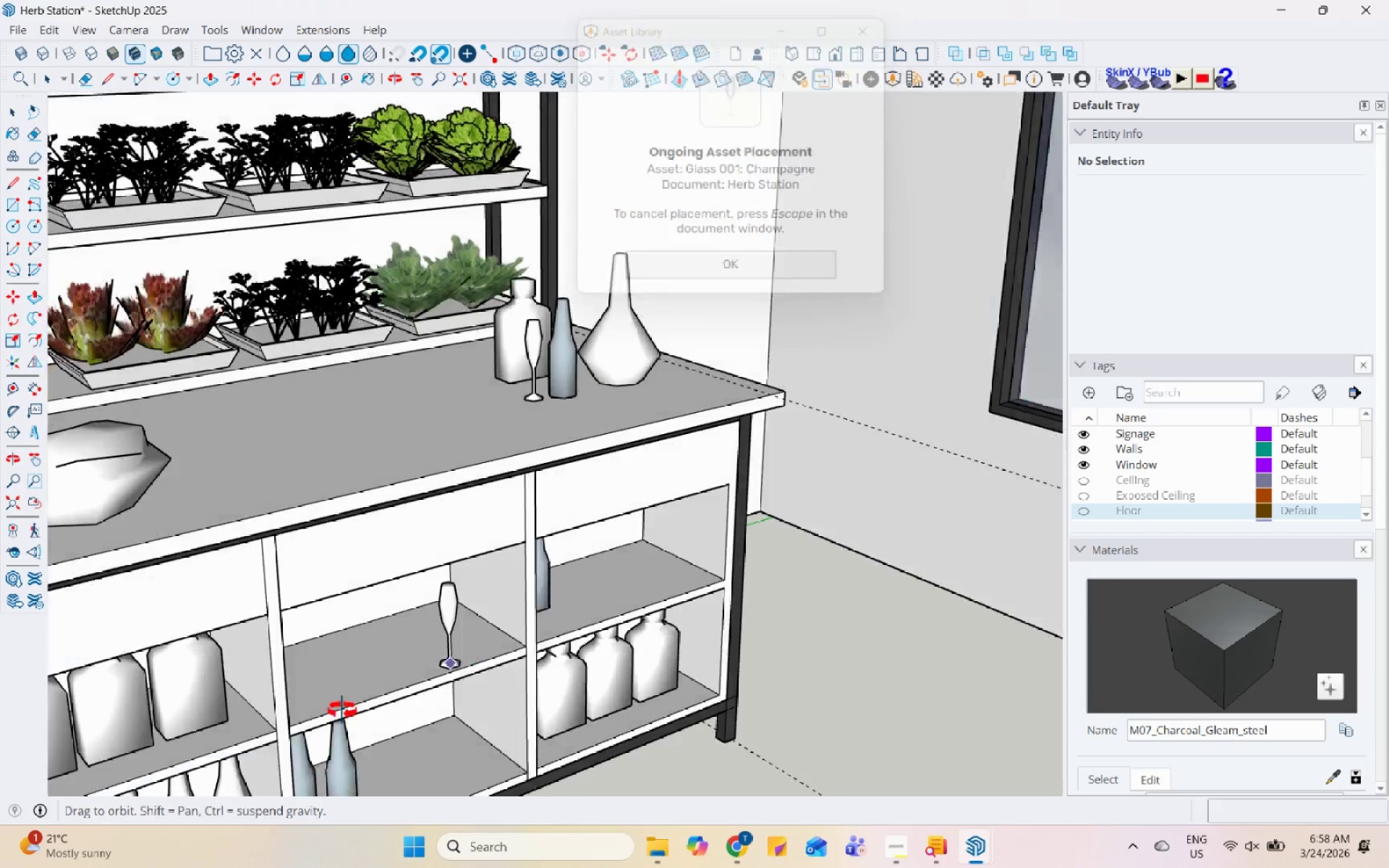 
scroll: coordinate [252, 712], scroll_direction: up, amount: 6.0
 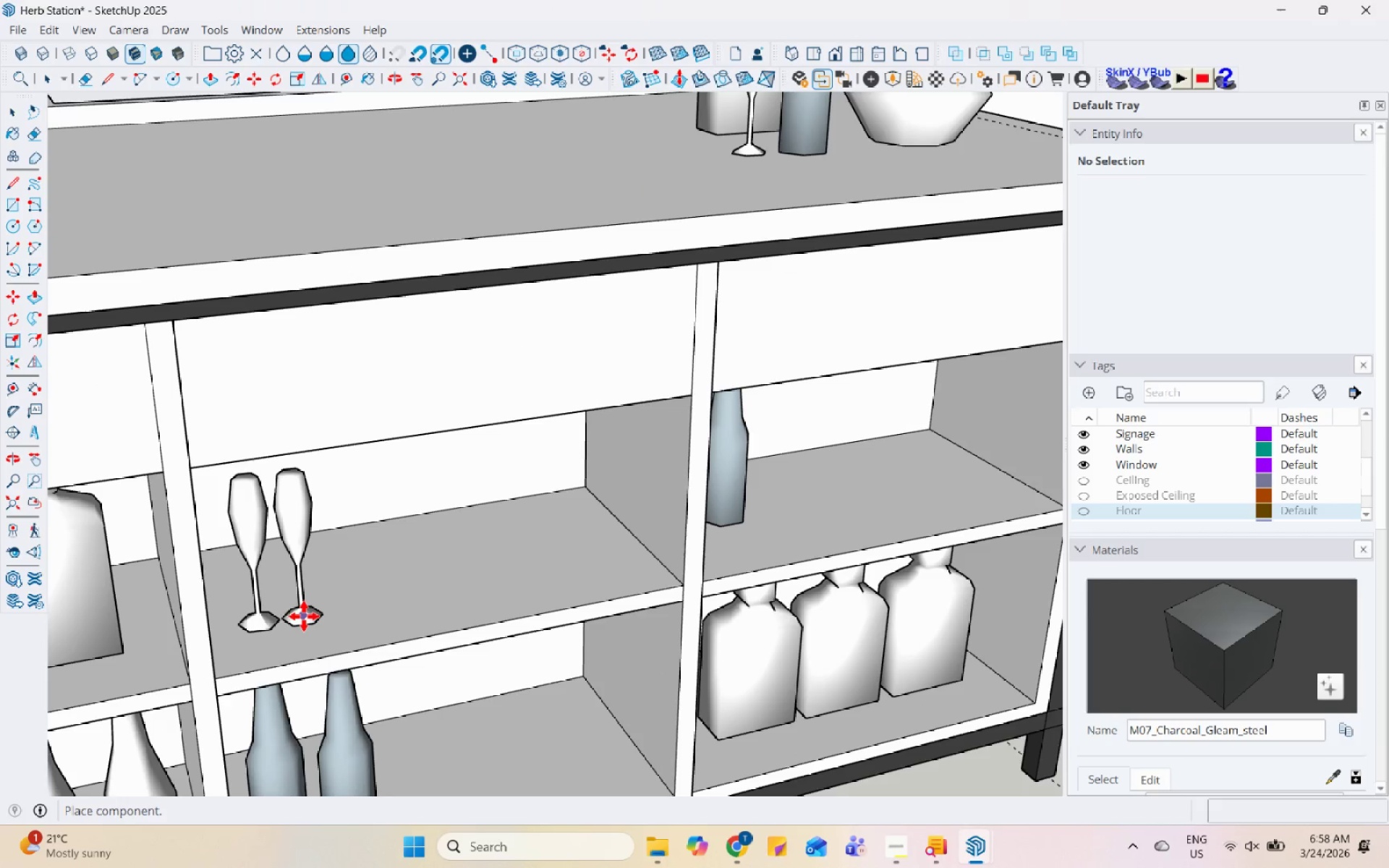 
left_click([307, 616])
 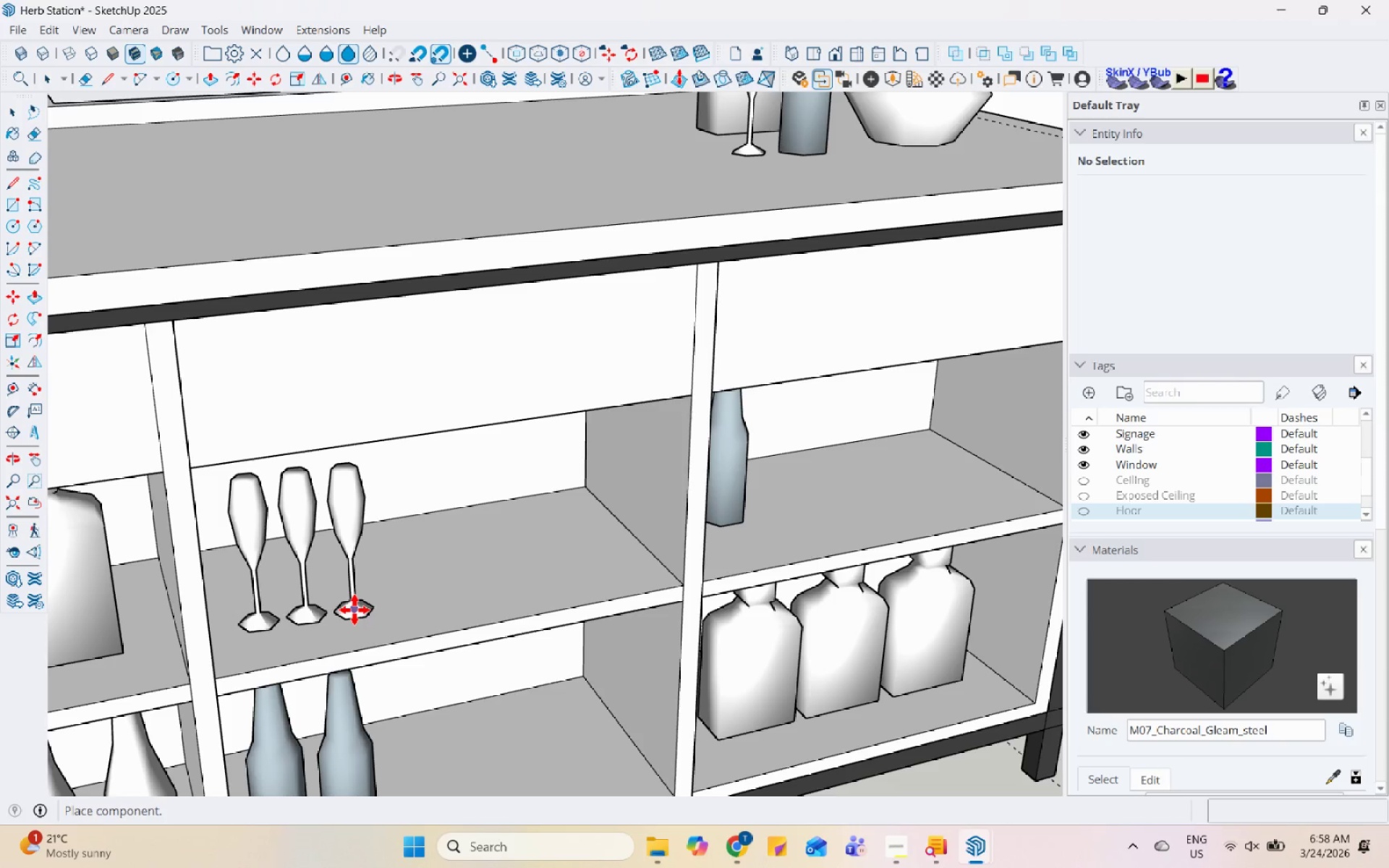 
left_click([355, 608])
 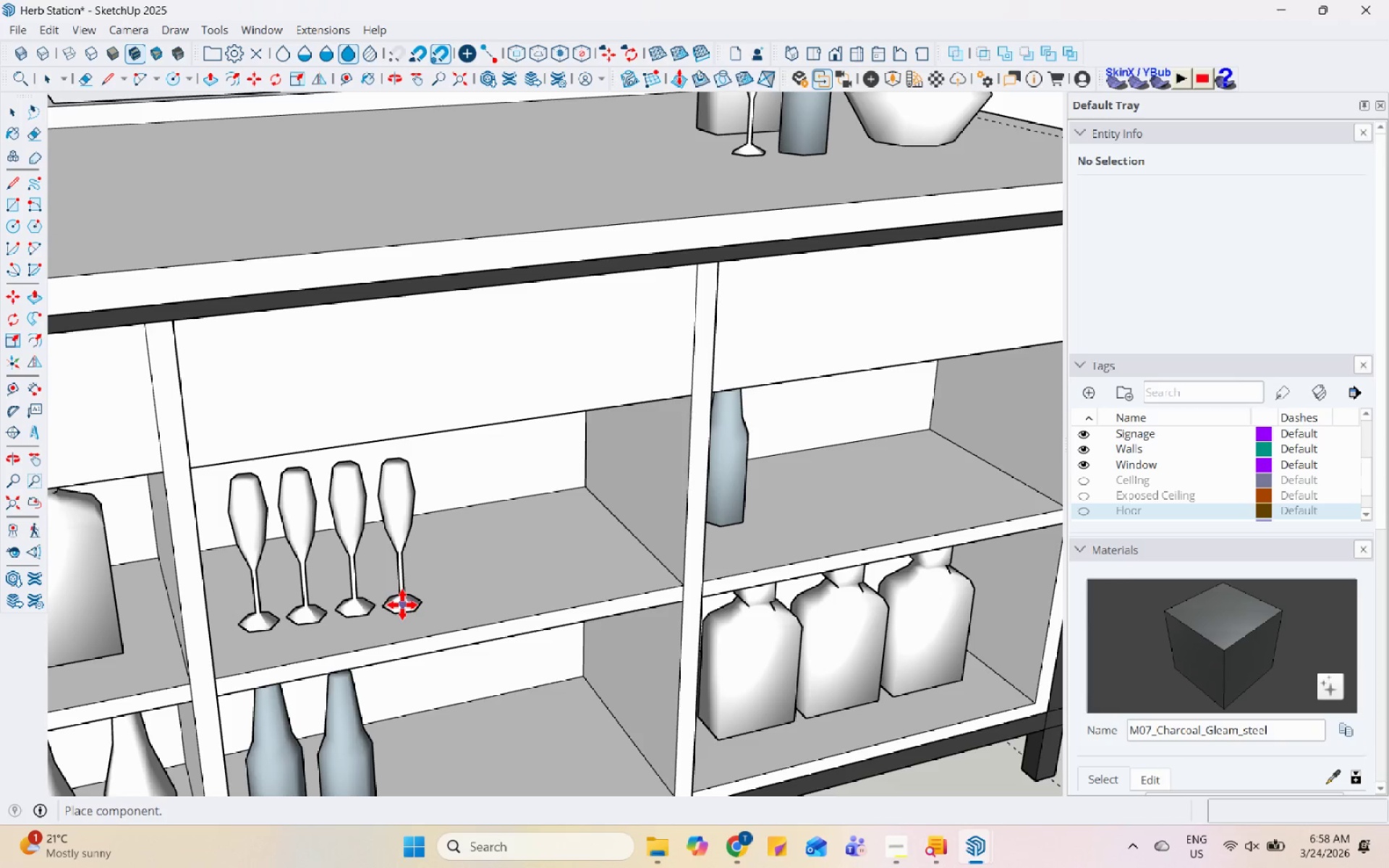 
left_click([399, 602])
 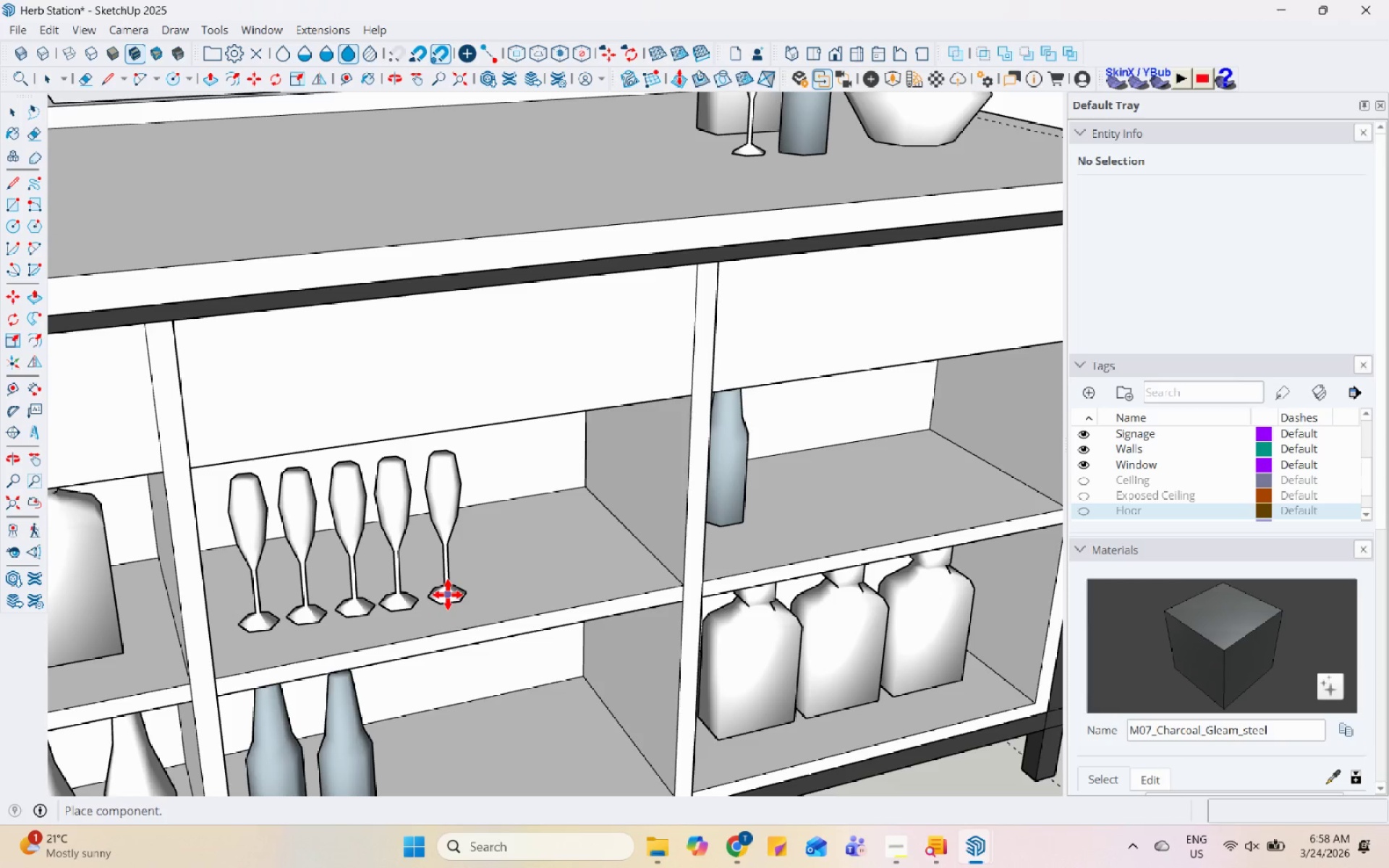 
left_click([443, 595])
 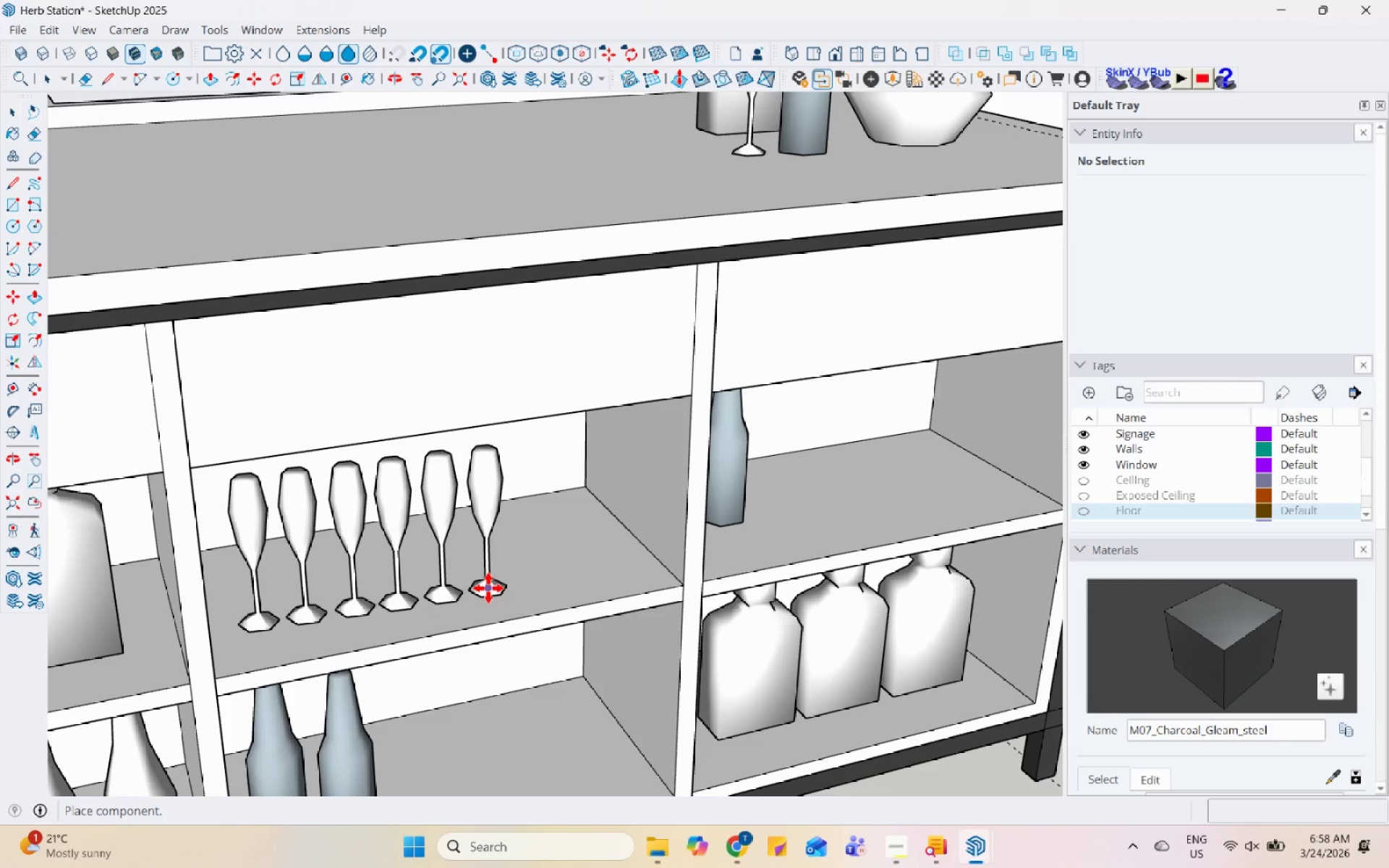 
left_click([488, 587])
 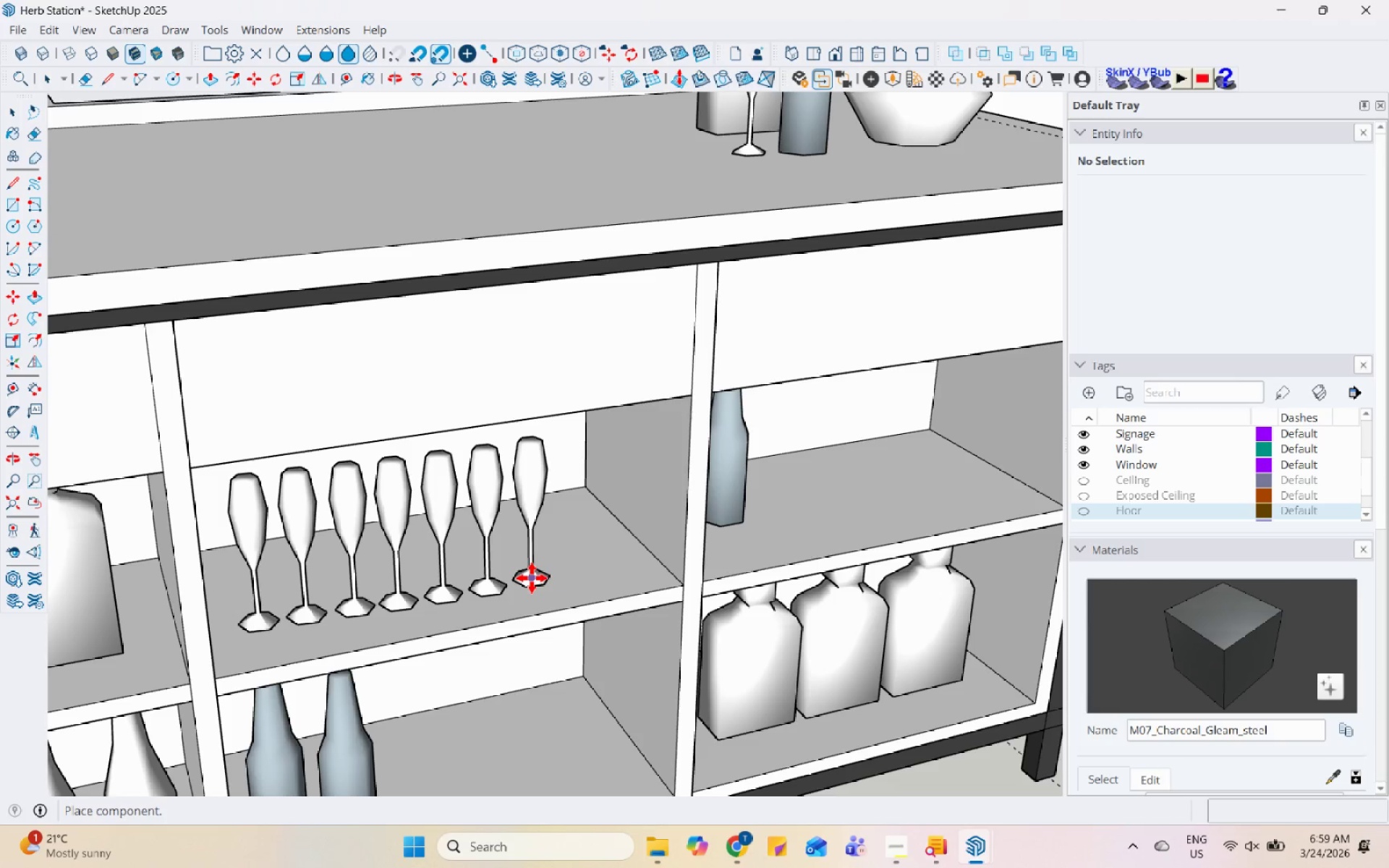 
left_click([531, 579])
 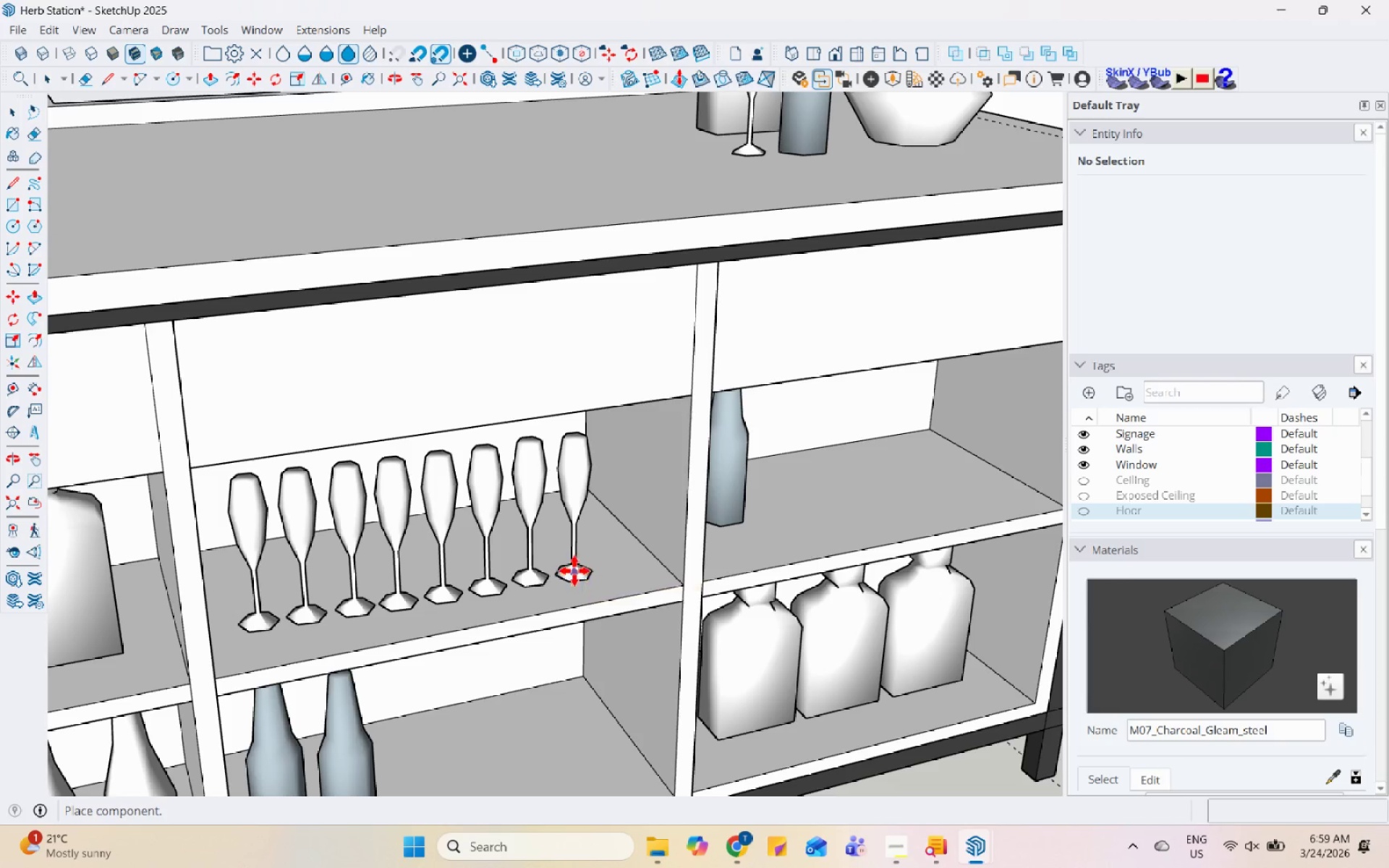 
left_click([574, 570])
 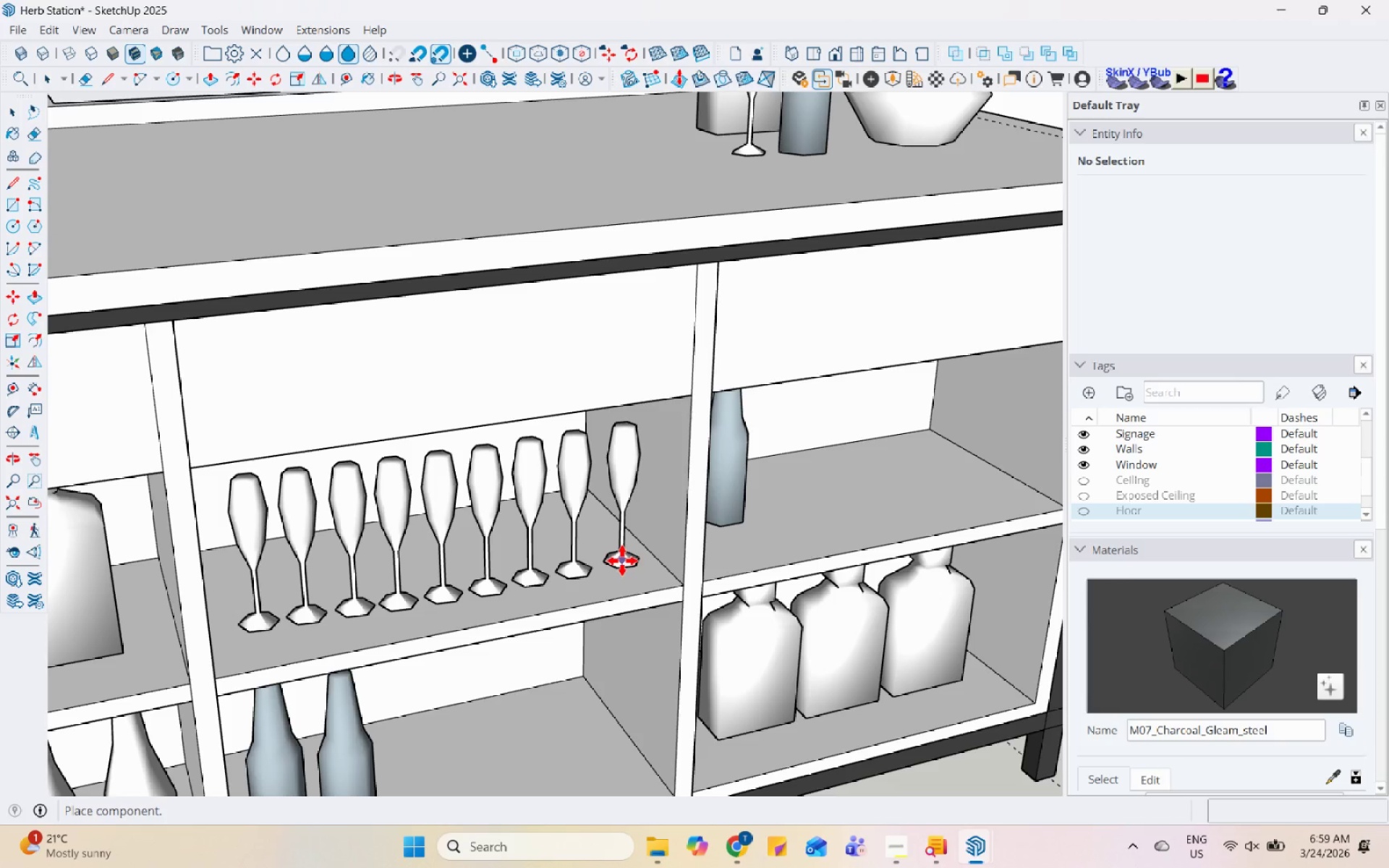 
left_click([621, 561])
 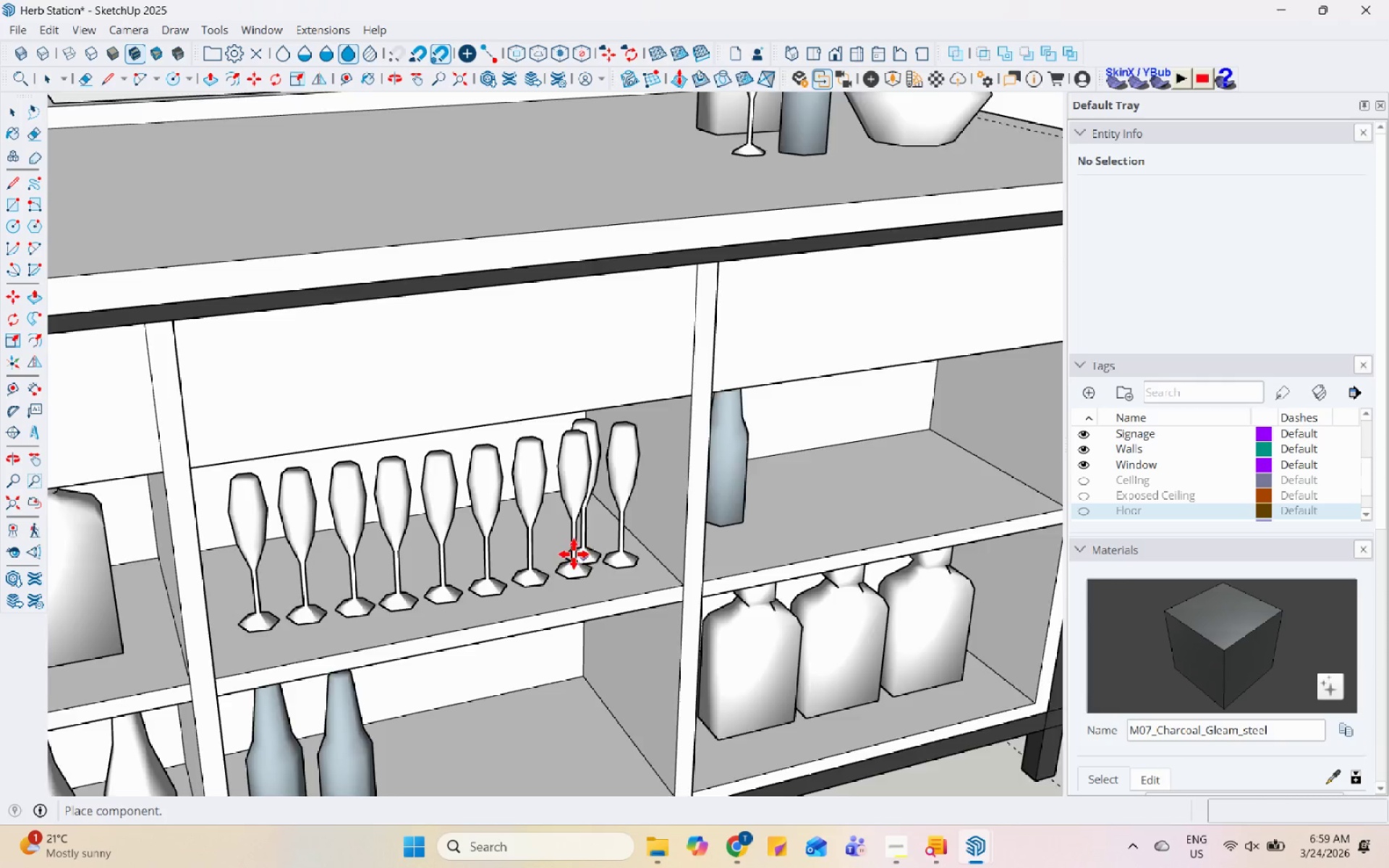 
scroll: coordinate [557, 566], scroll_direction: down, amount: 6.0
 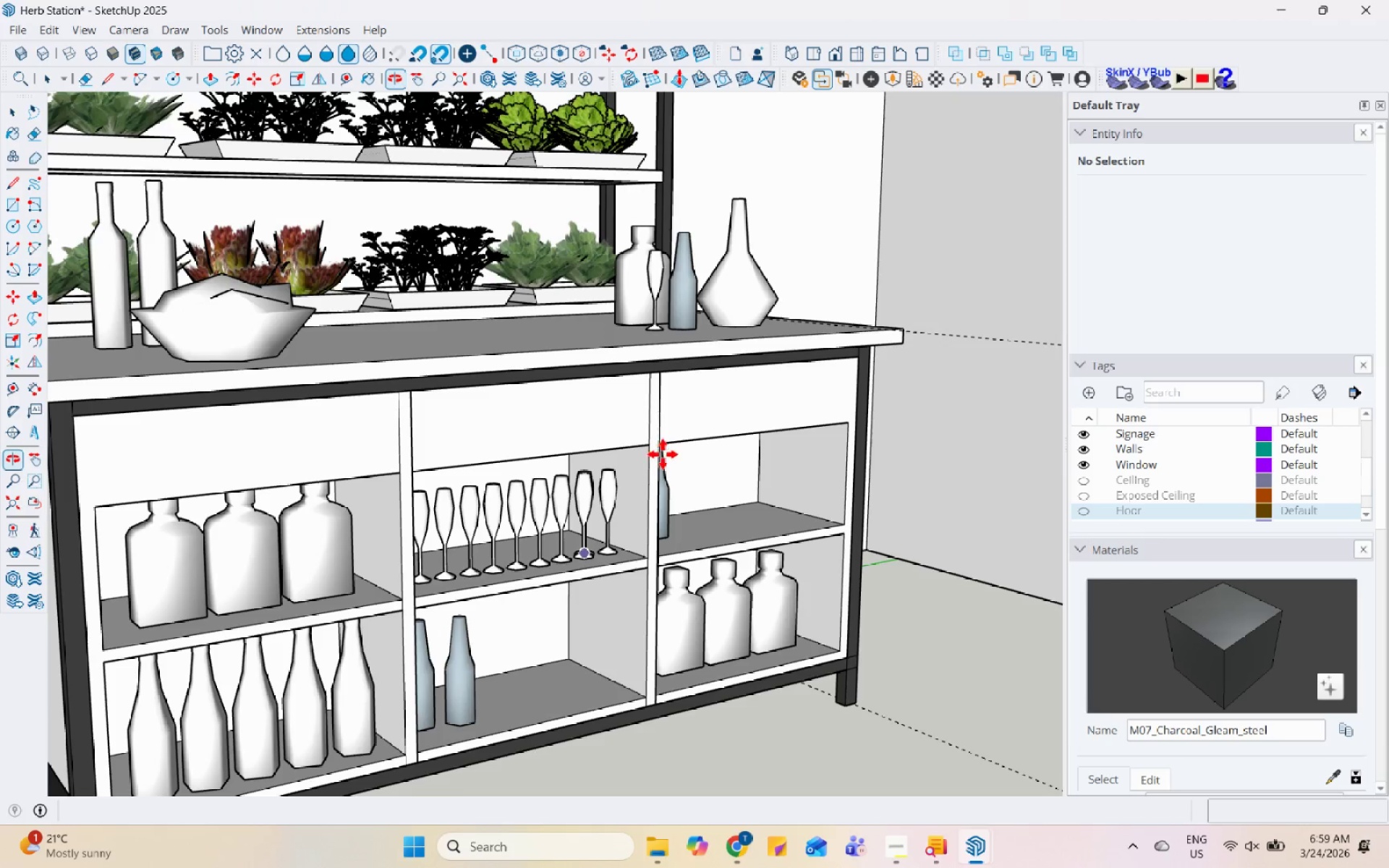 
key(Escape)
 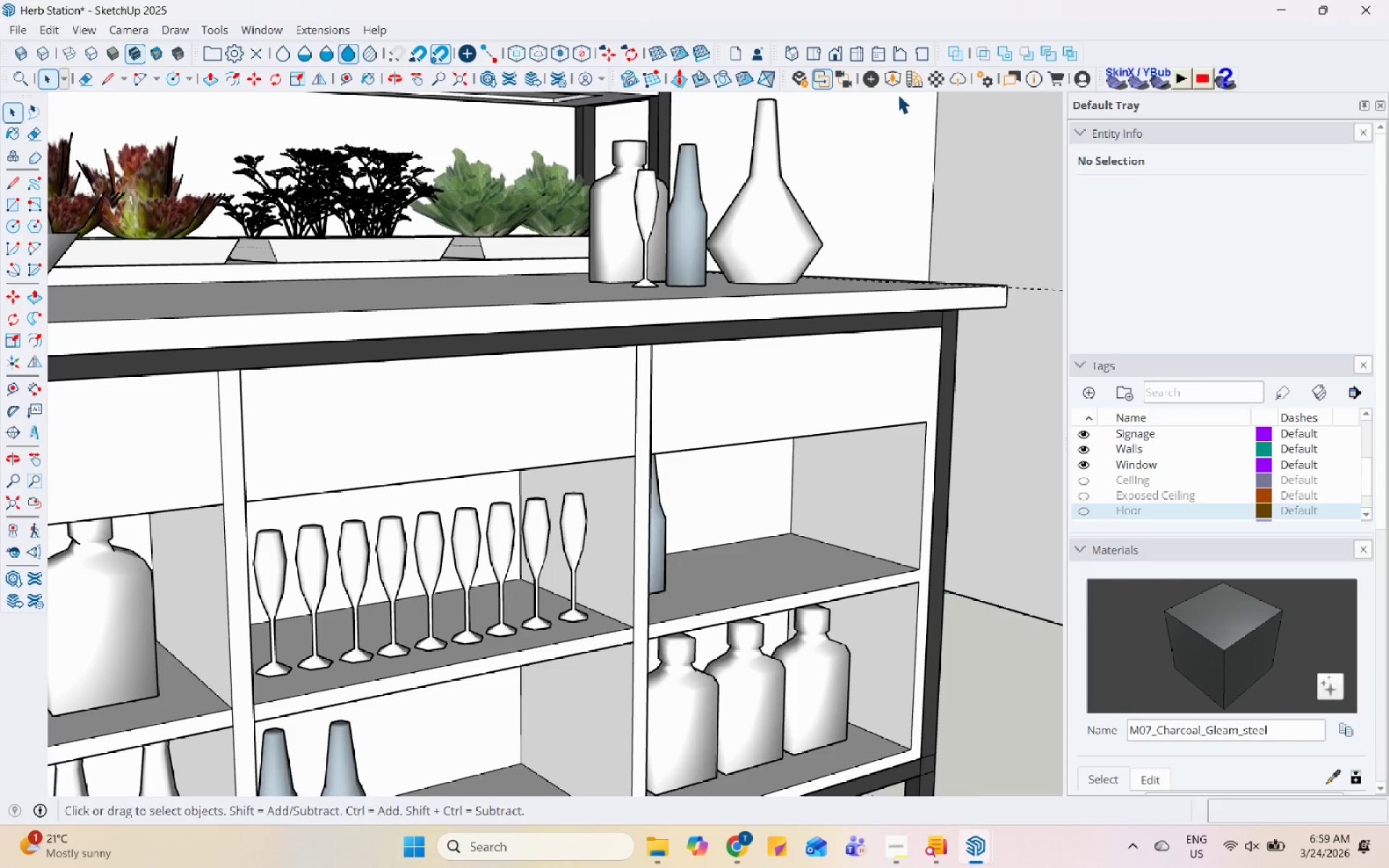 
scroll: coordinate [679, 423], scroll_direction: up, amount: 4.0
 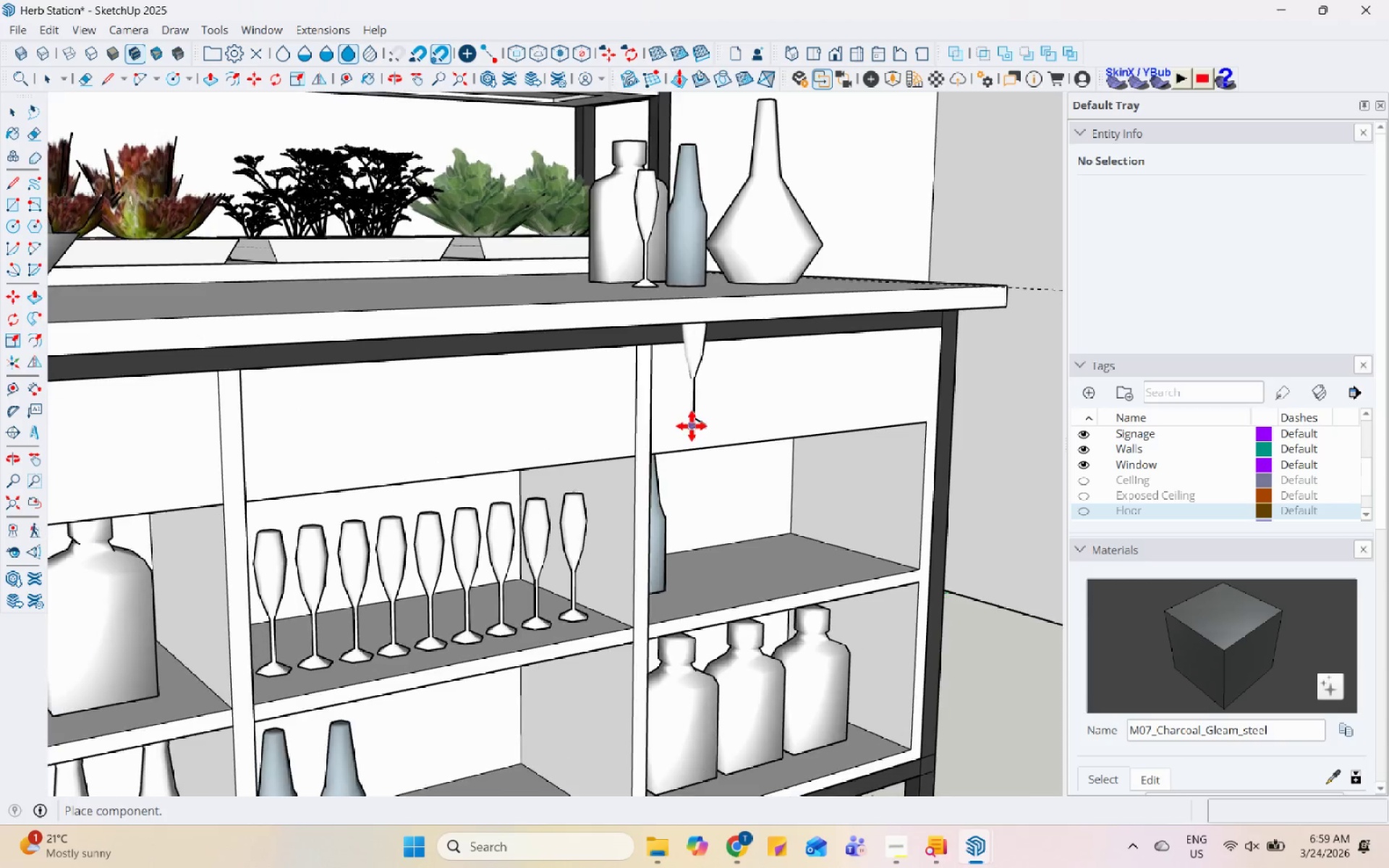 
left_click([896, 85])
 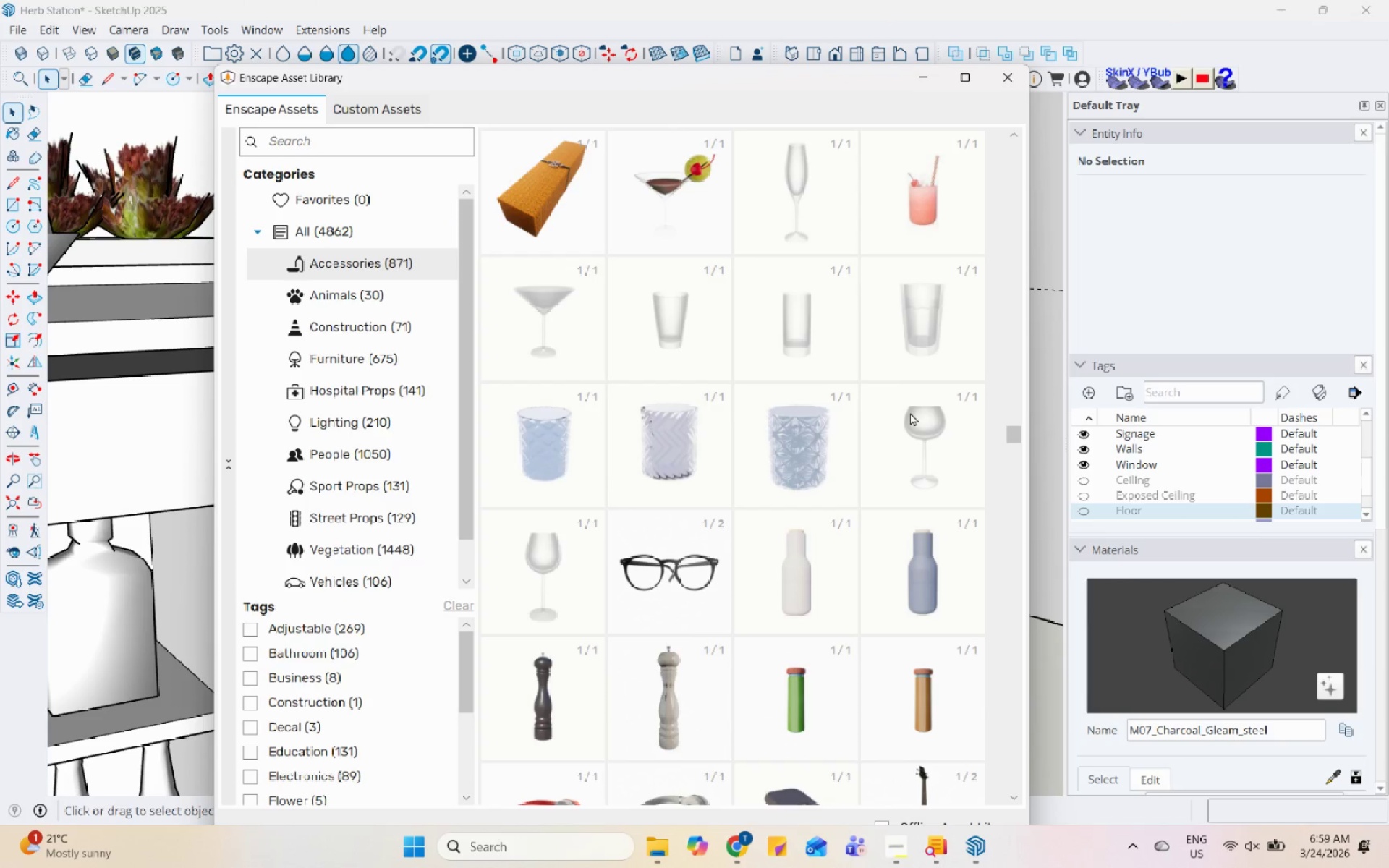 
double_click([921, 332])
 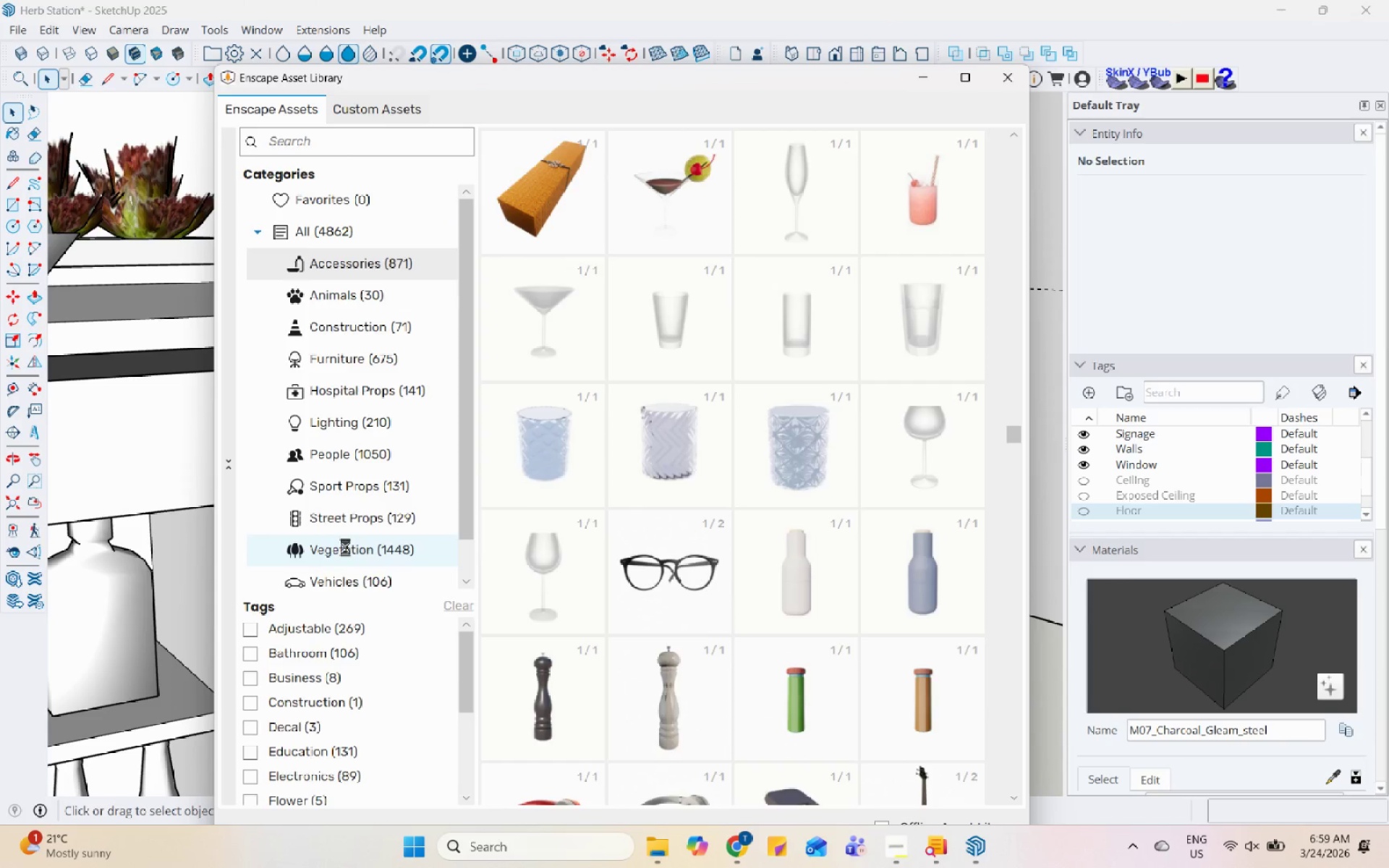 
scroll: coordinate [603, 590], scroll_direction: down, amount: 1.0
 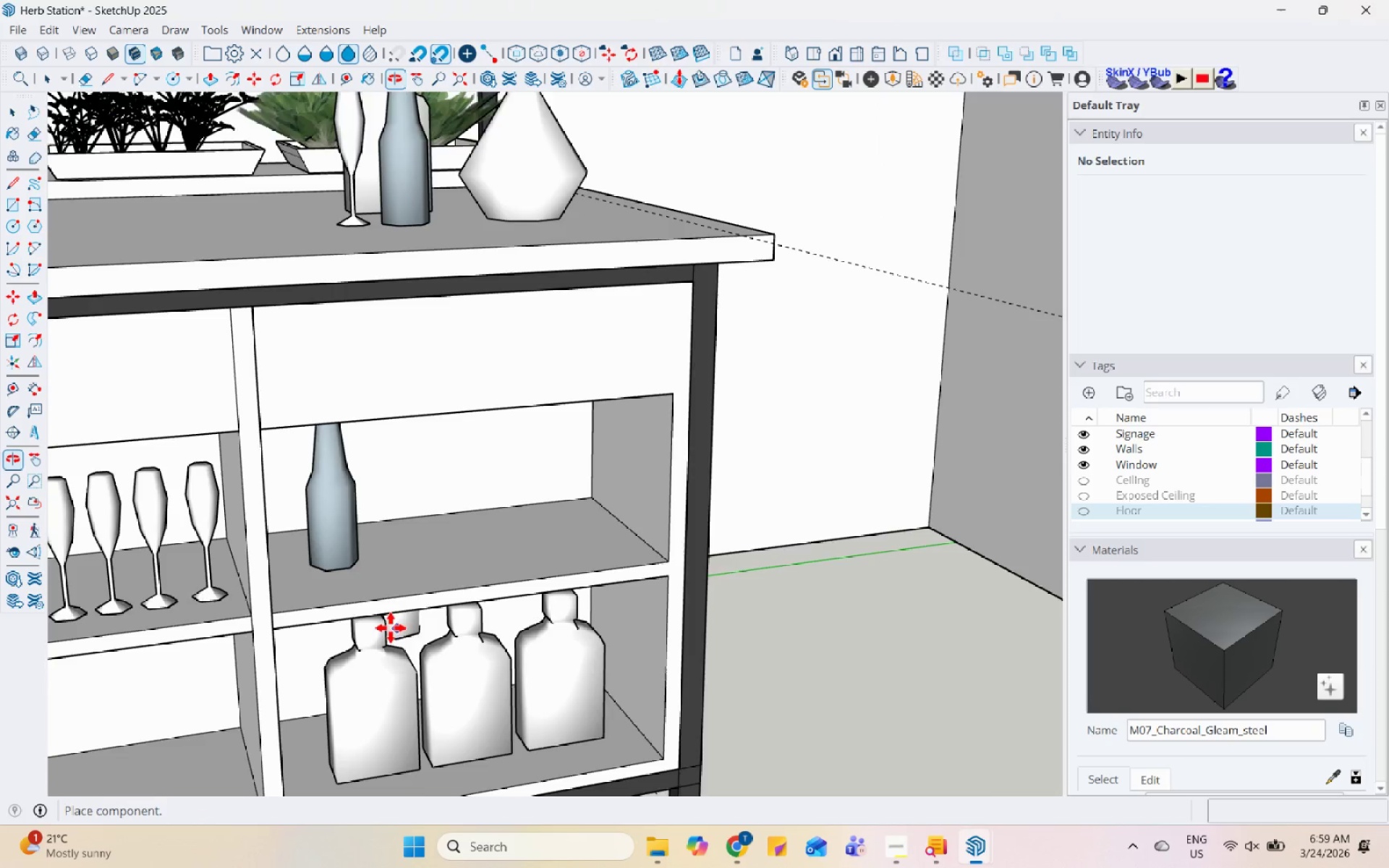 
scroll: coordinate [521, 409], scroll_direction: up, amount: 5.0
 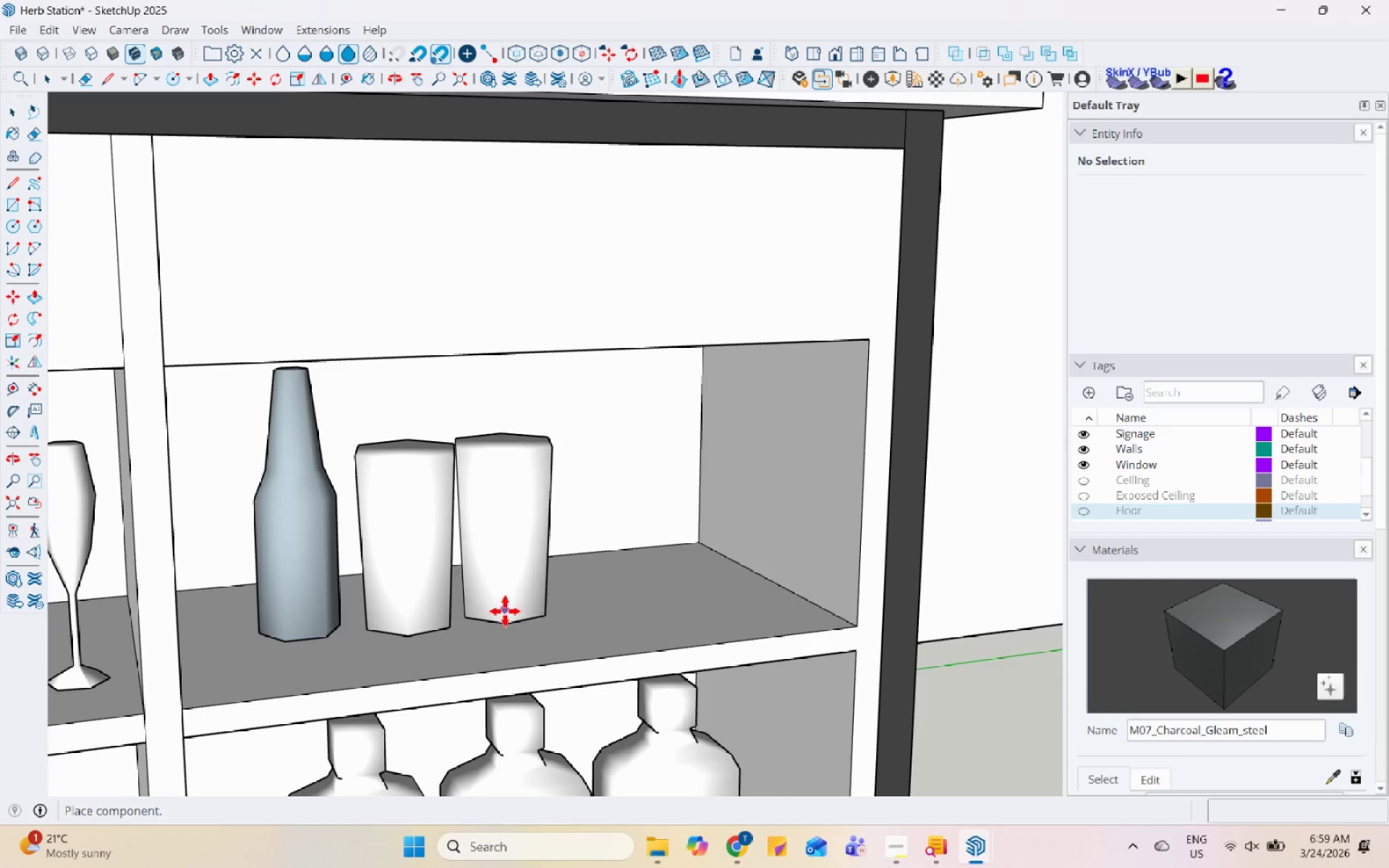 
left_click([509, 615])
 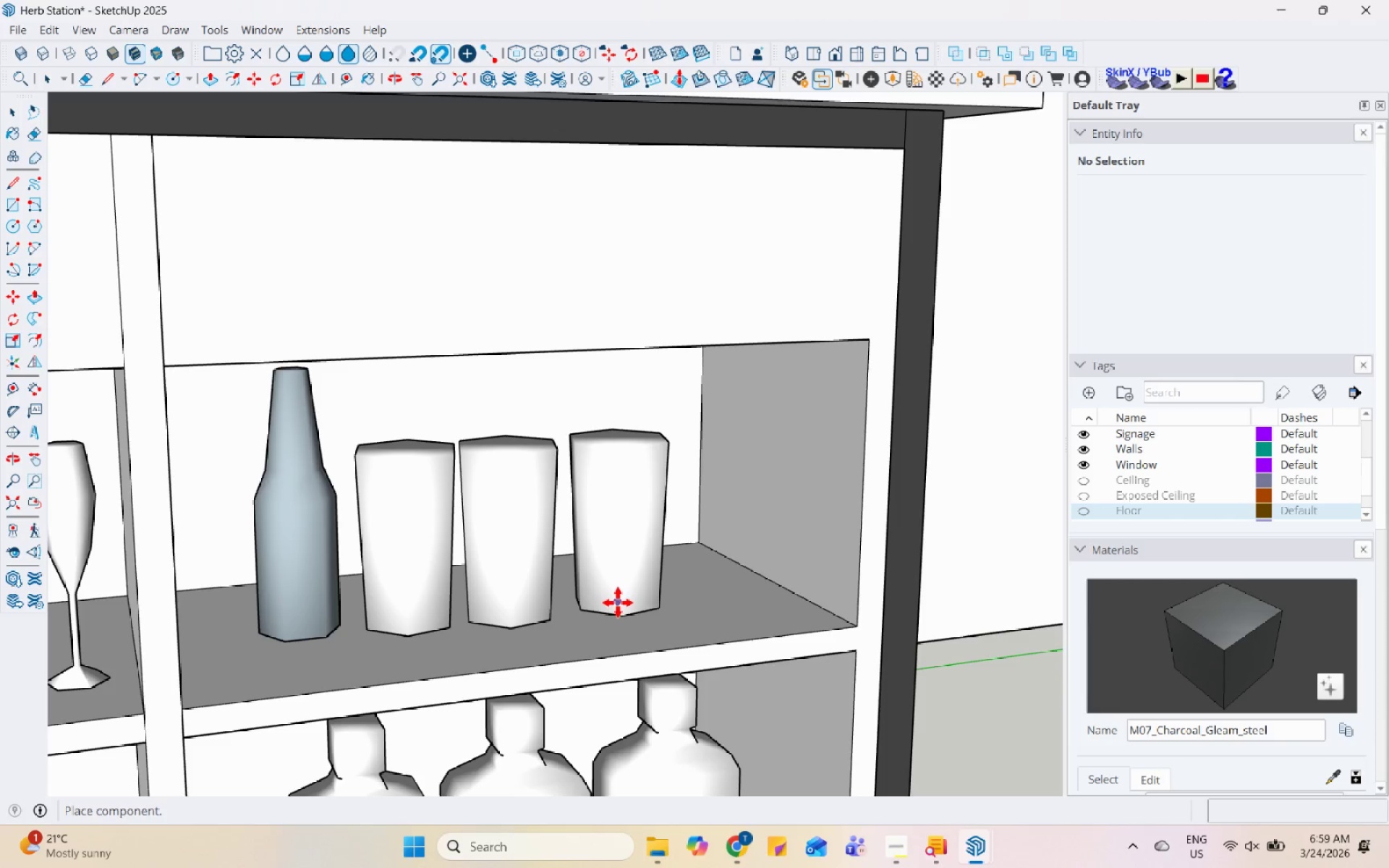 
left_click([616, 603])
 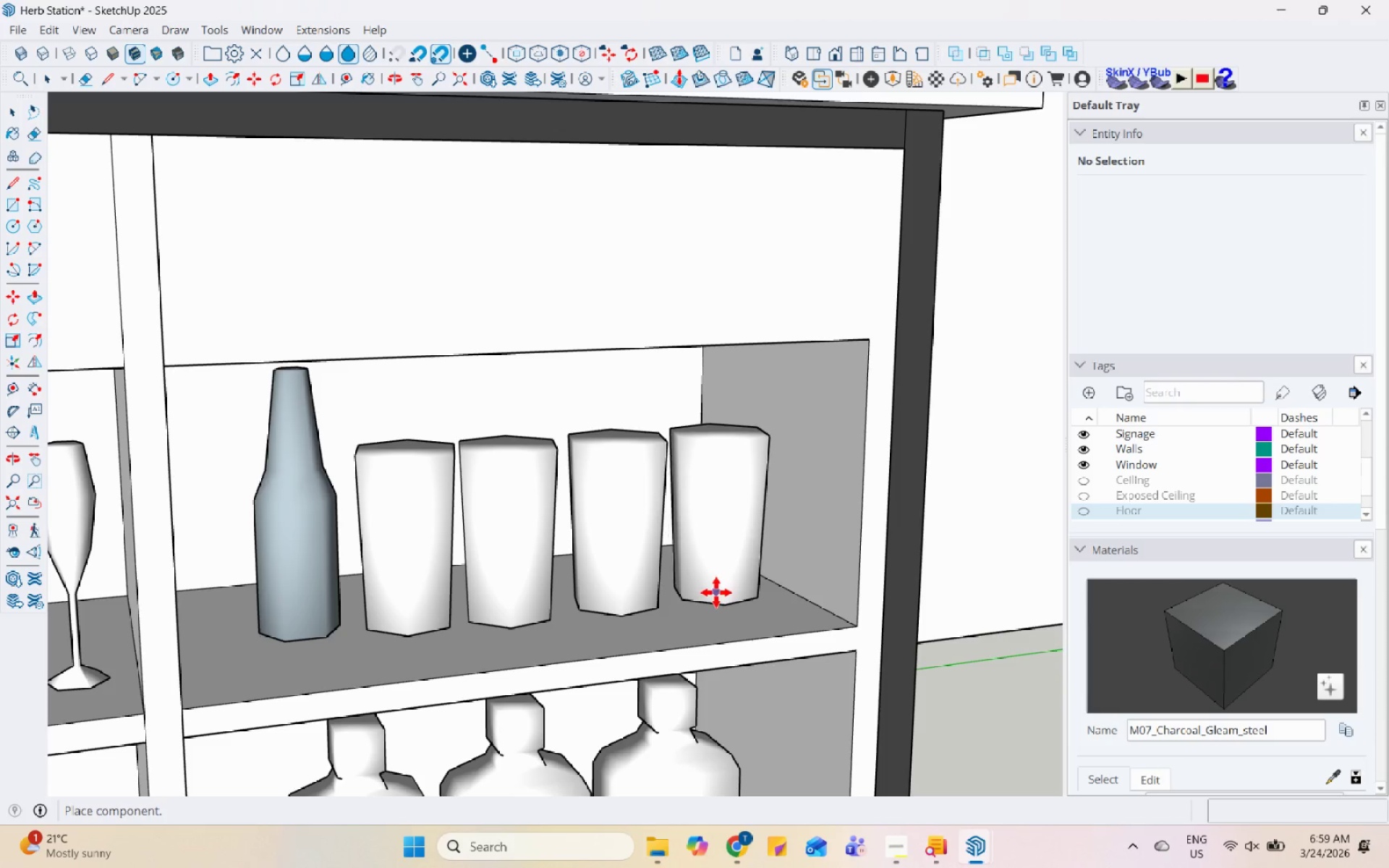 
left_click([718, 592])
 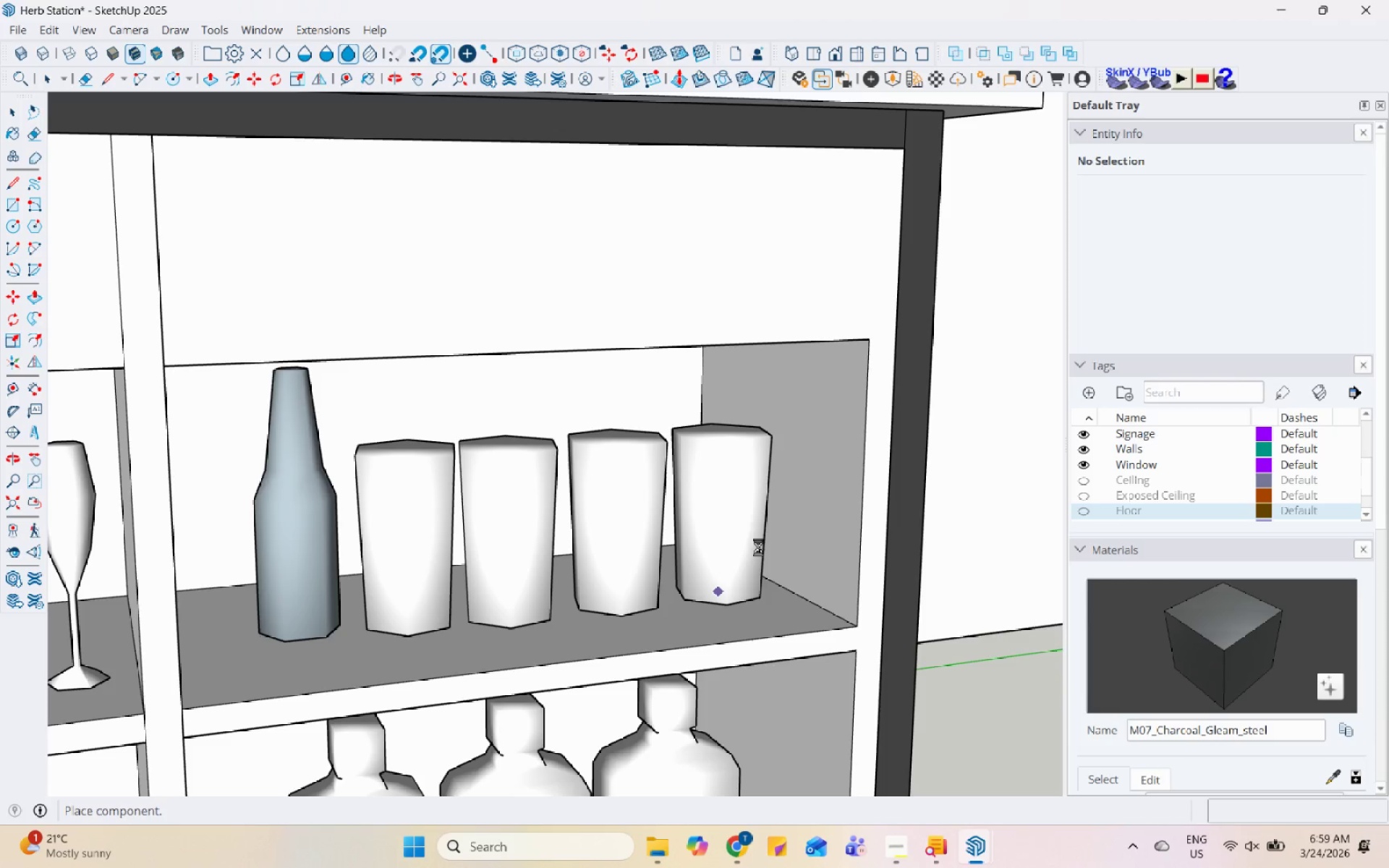 
scroll: coordinate [501, 636], scroll_direction: down, amount: 10.0
 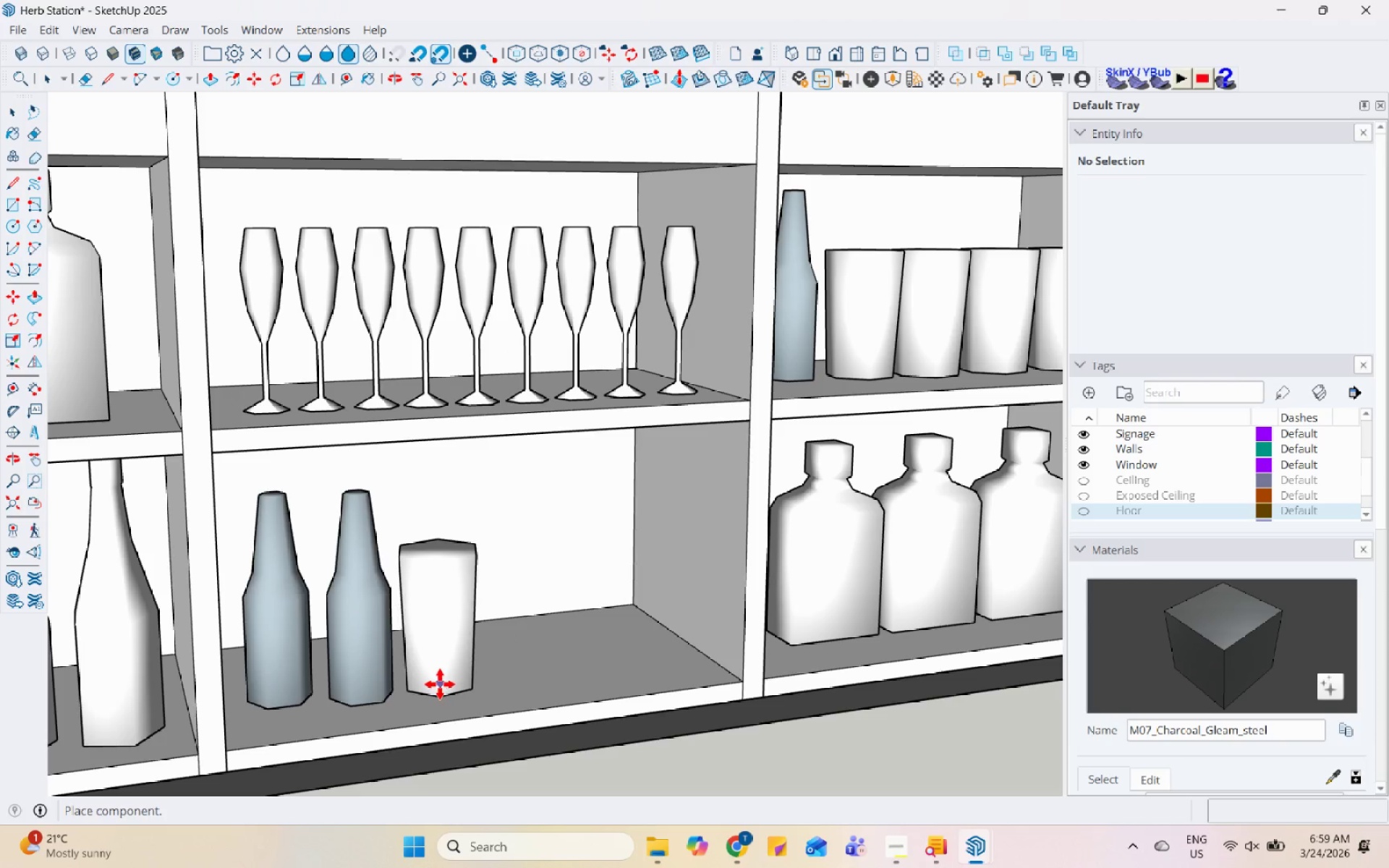 
left_click([441, 681])
 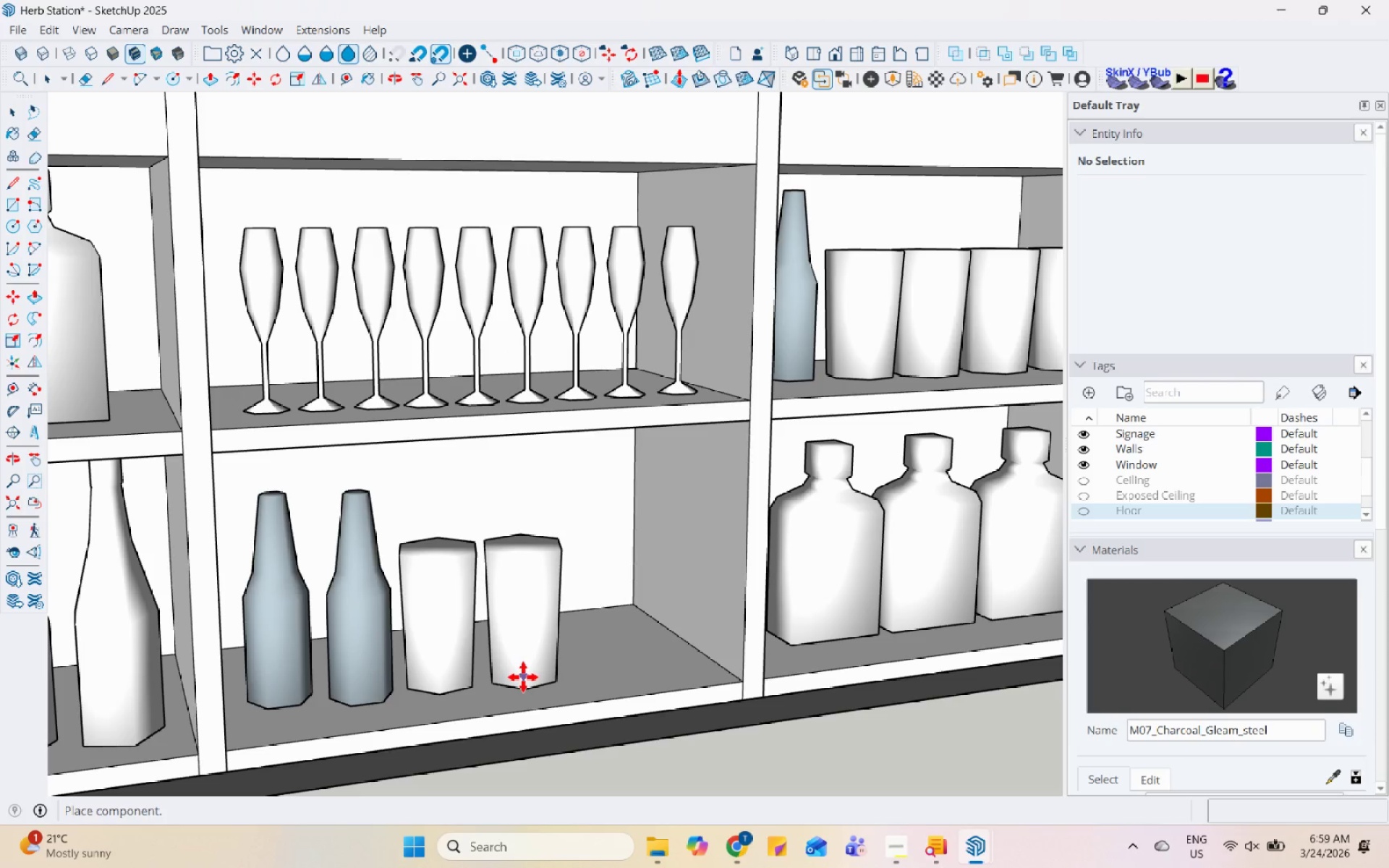 
left_click([523, 677])
 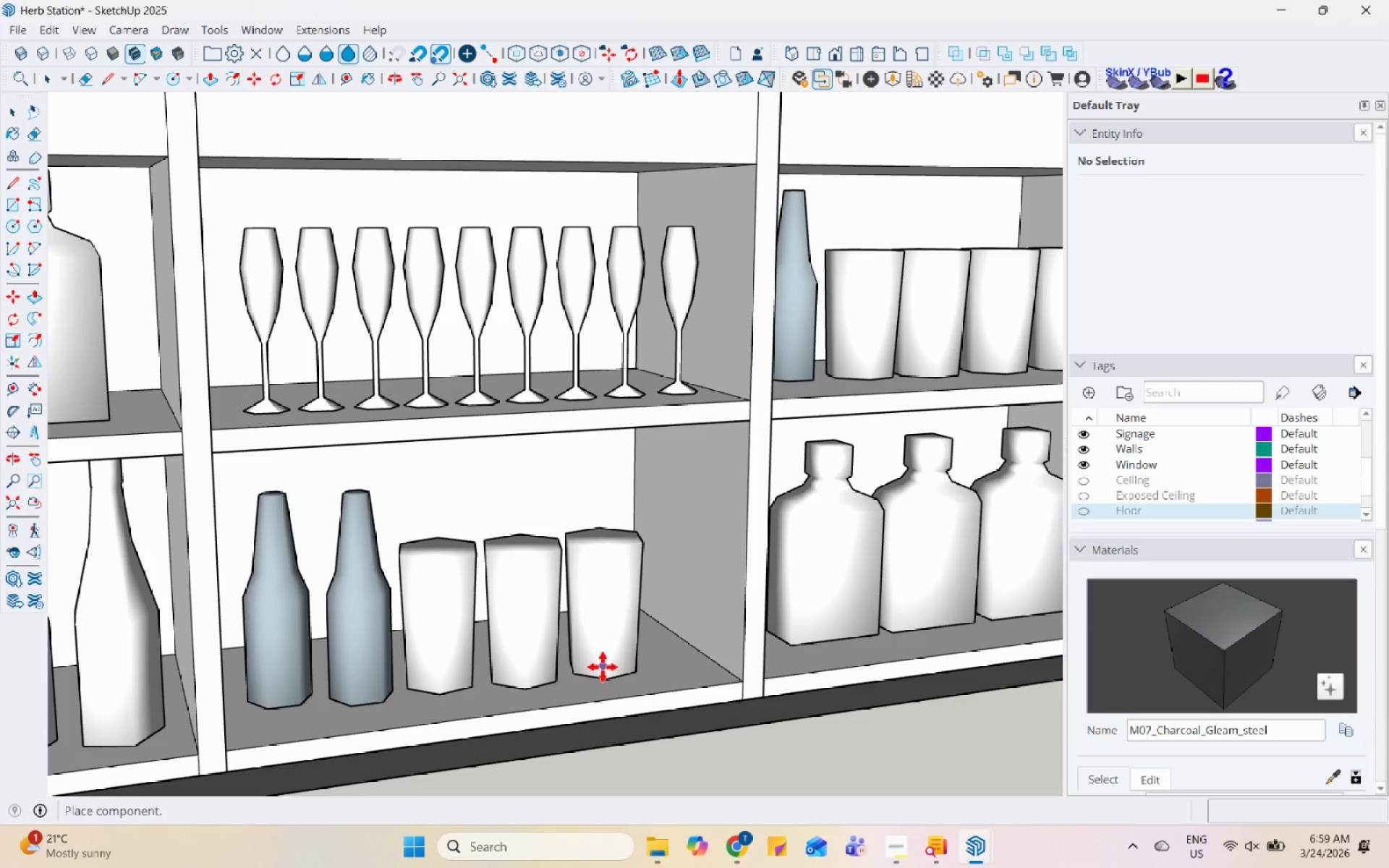 
left_click_drag(start_coordinate=[603, 667], to_coordinate=[610, 665])
 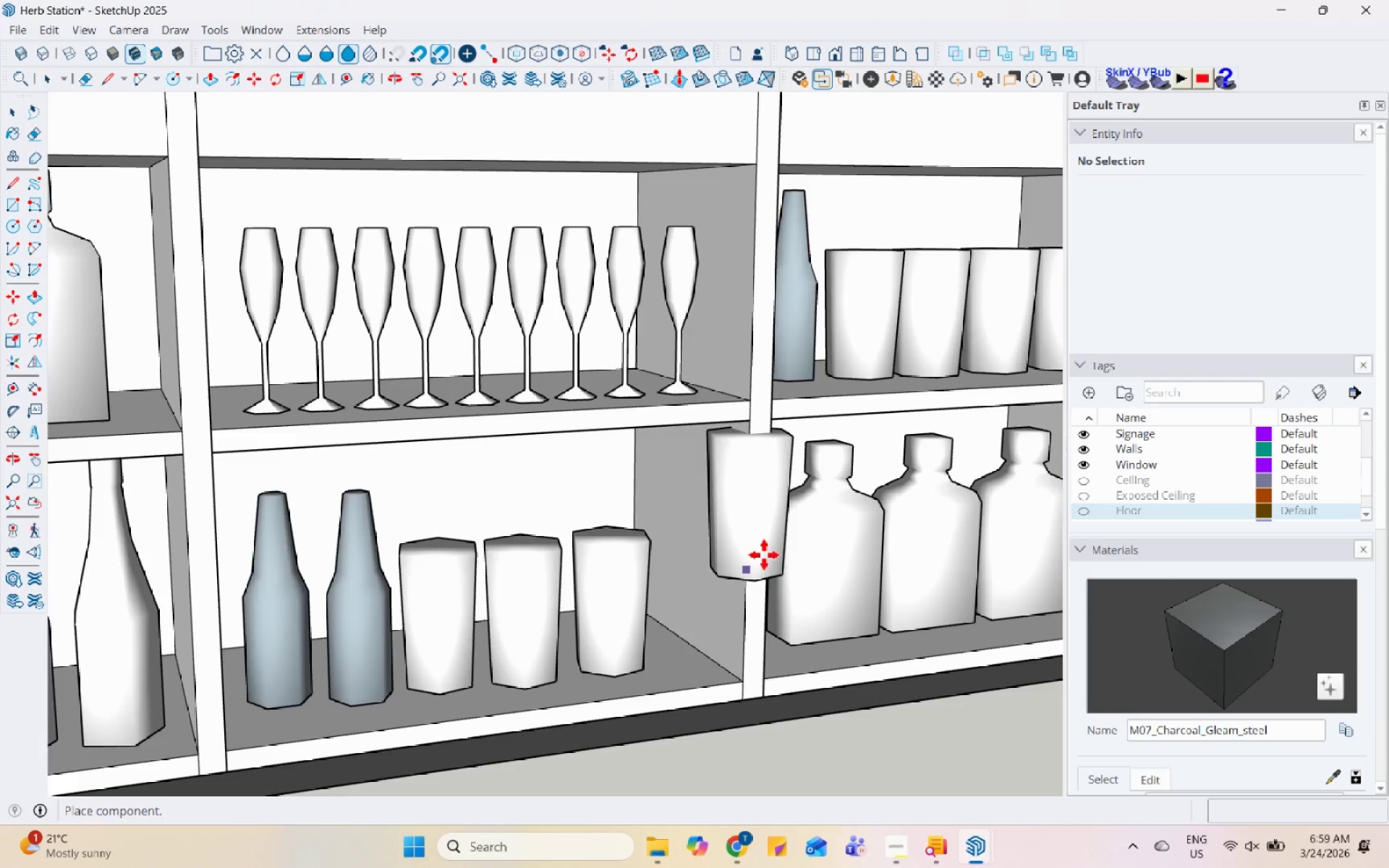 
scroll: coordinate [721, 590], scroll_direction: down, amount: 7.0
 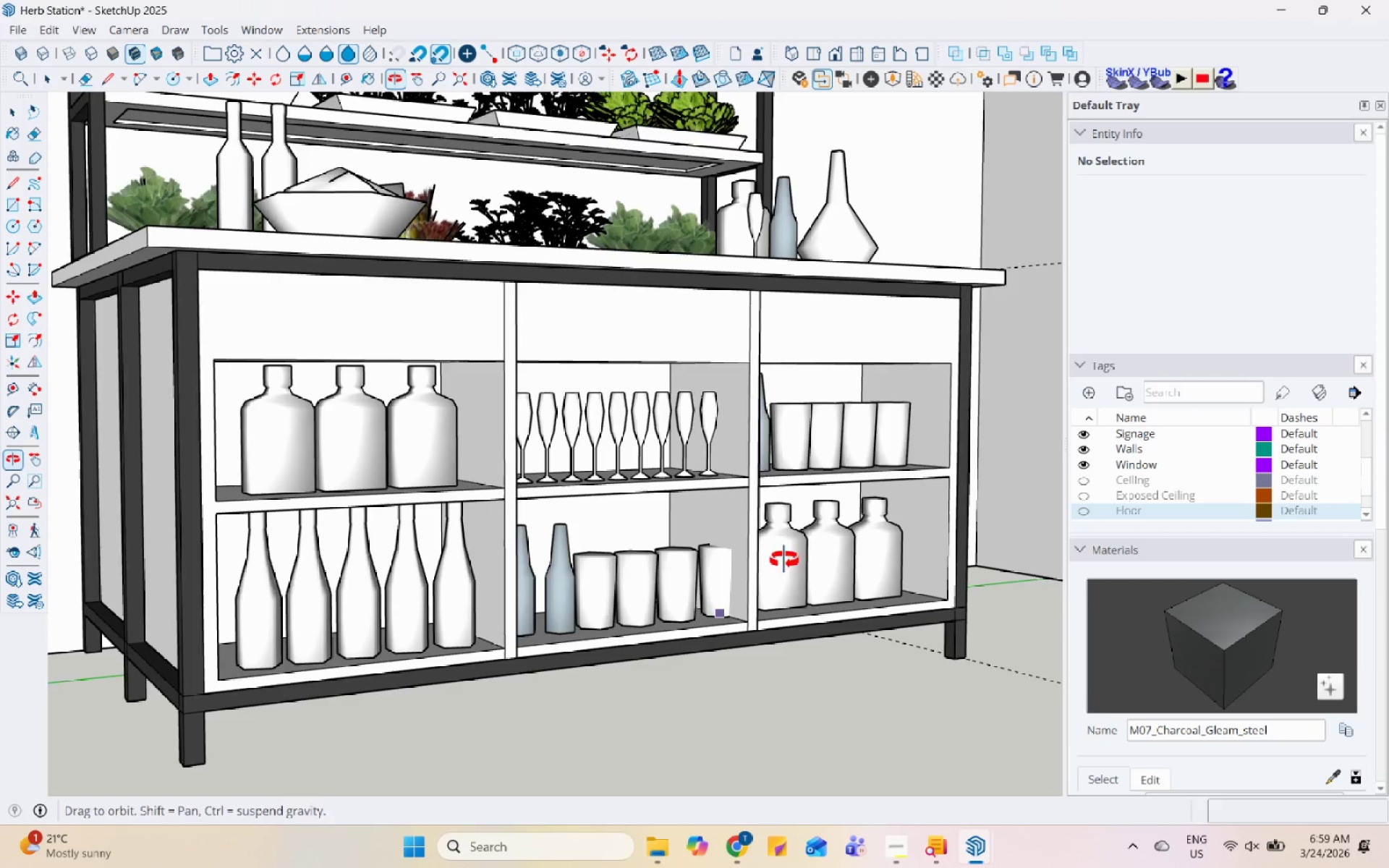 
key(Space)
 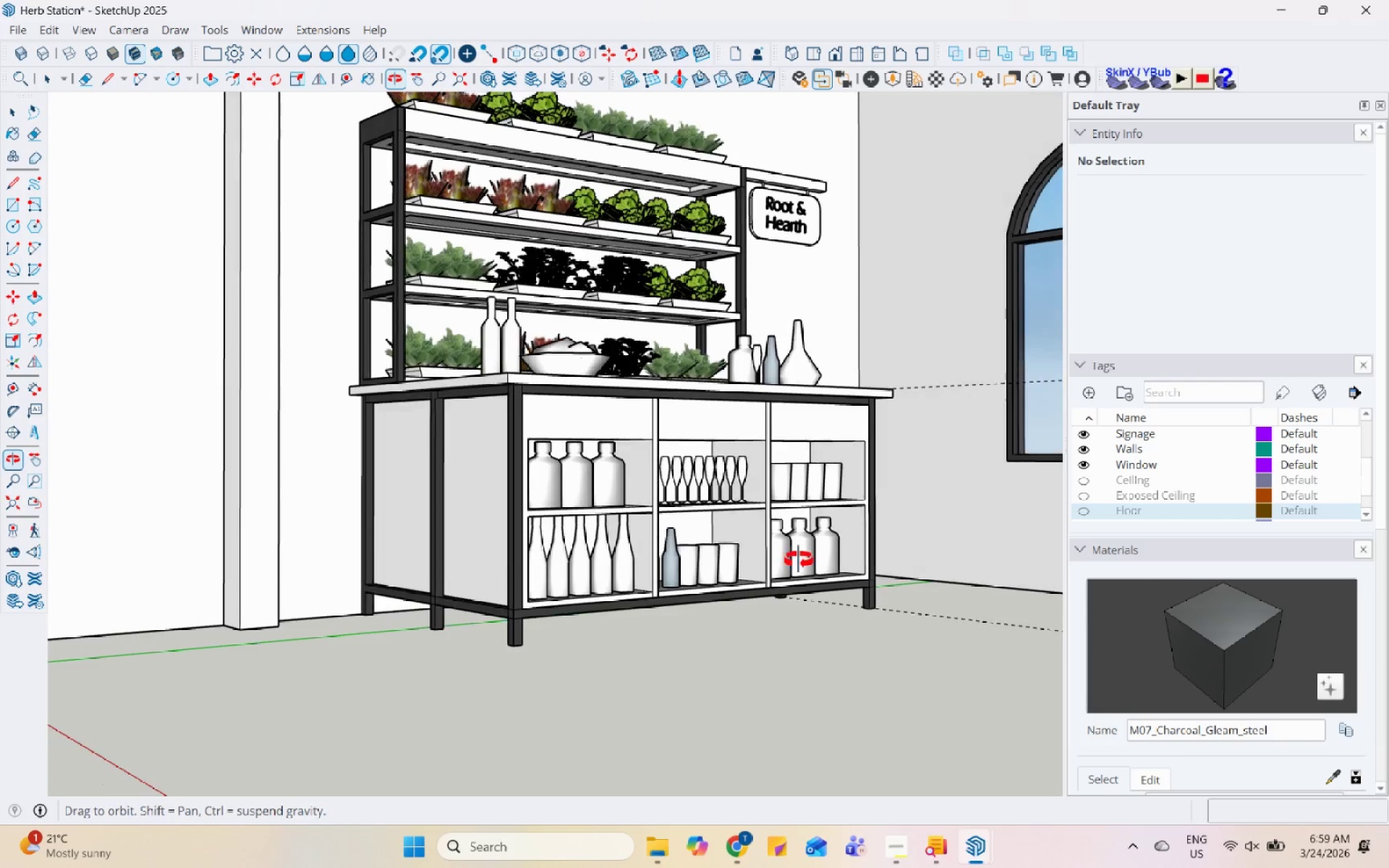 
scroll: coordinate [774, 548], scroll_direction: down, amount: 6.0
 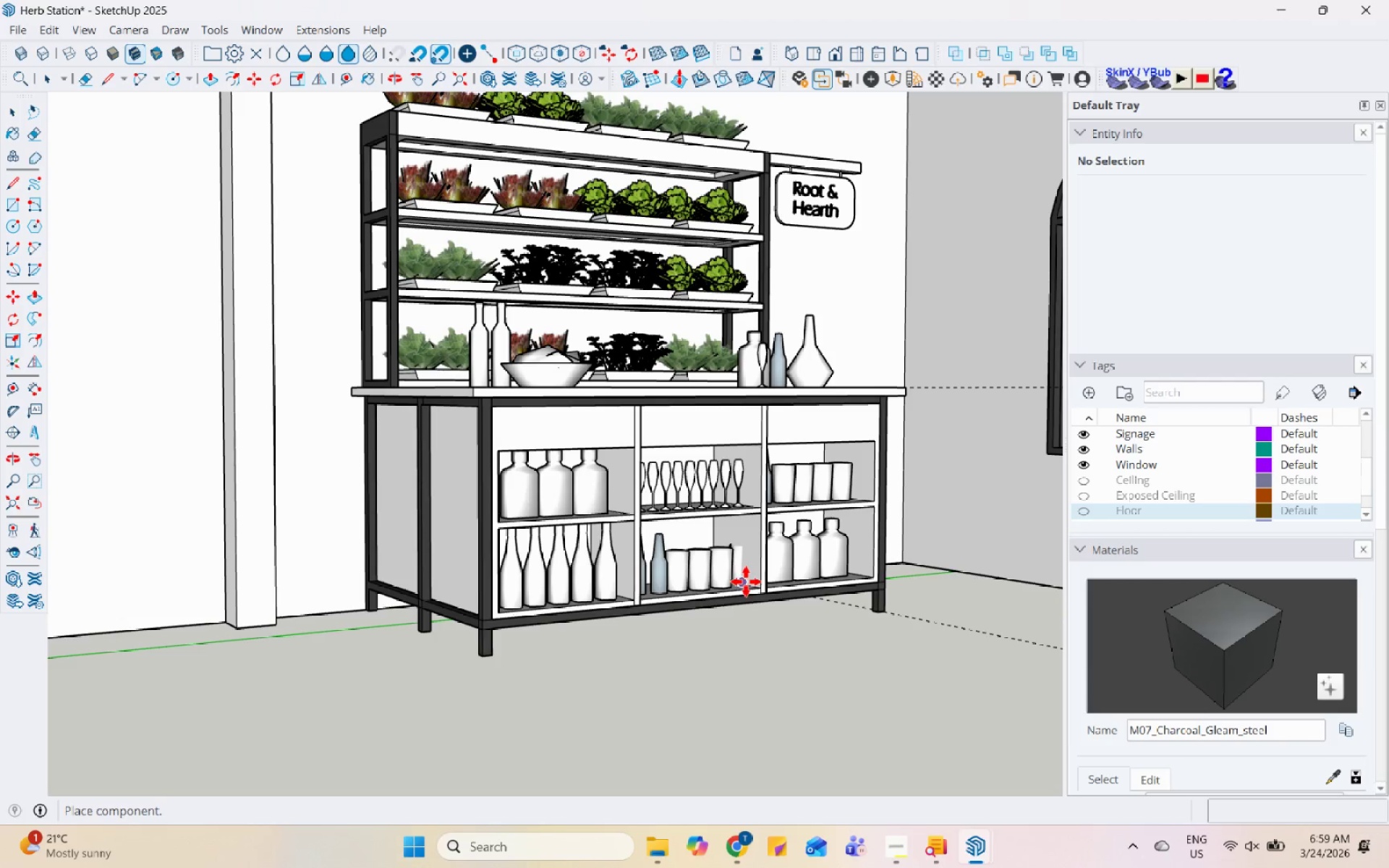 
key(Control+S)
 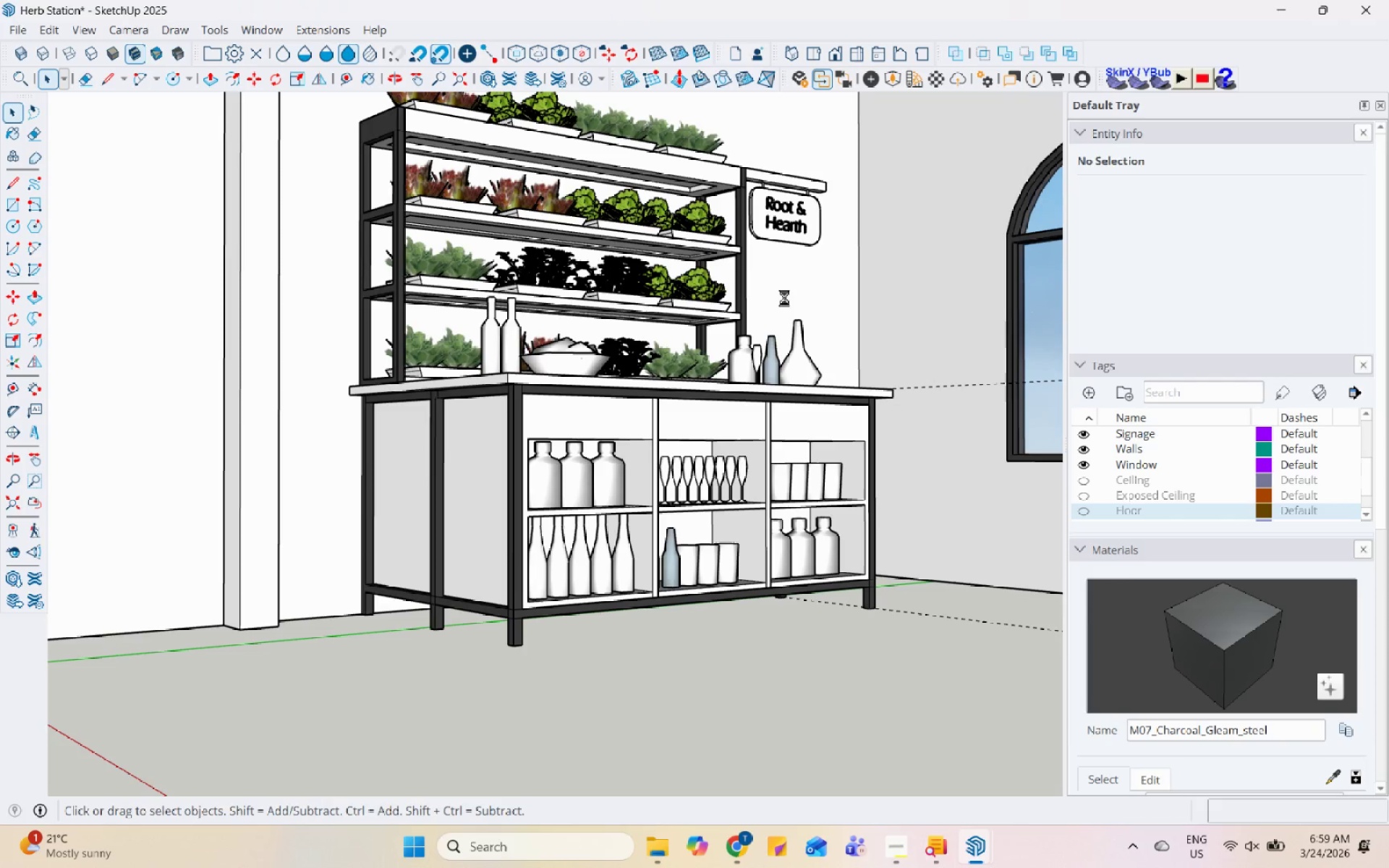 
scroll: coordinate [709, 528], scroll_direction: up, amount: 10.0
 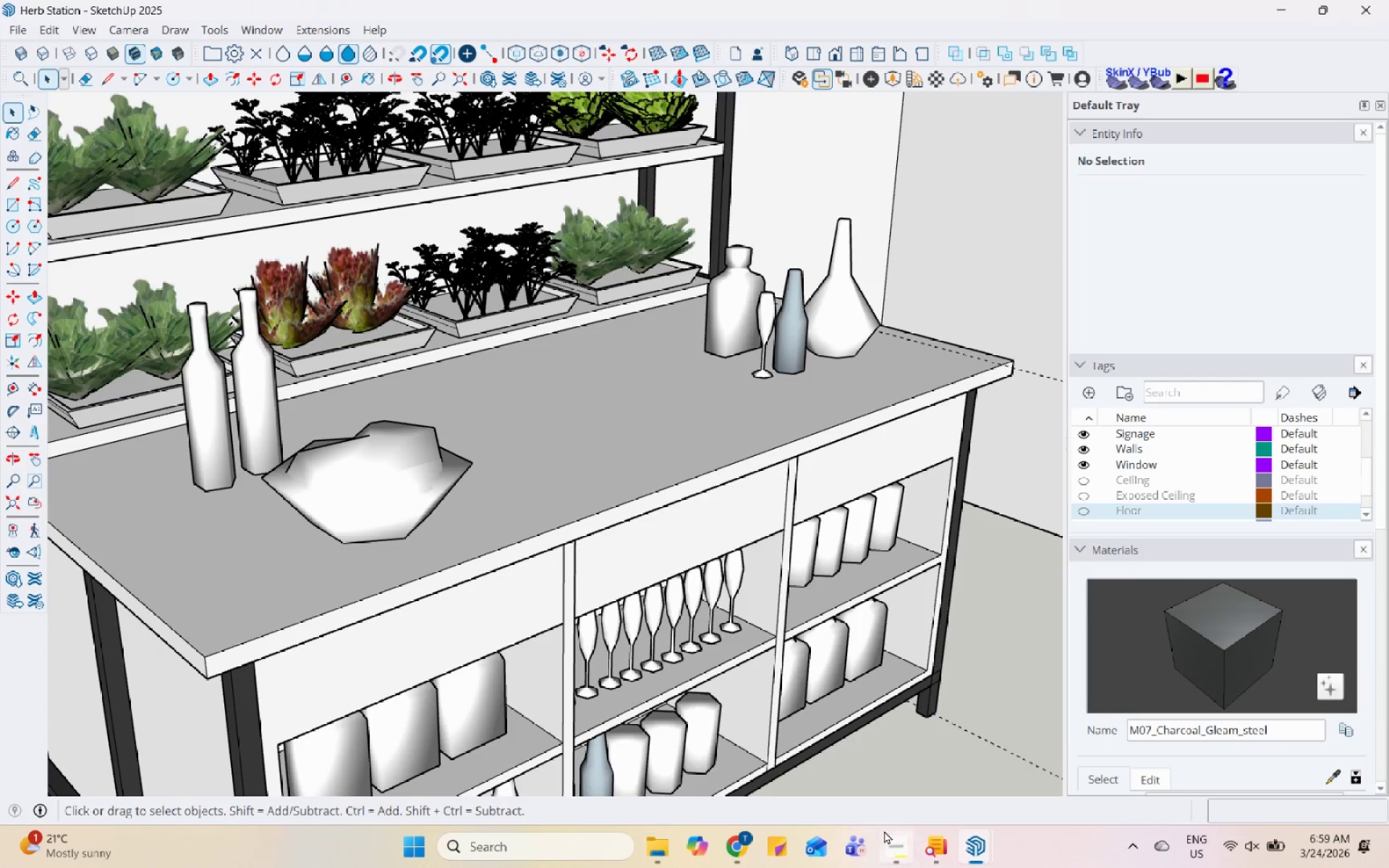 
left_click([883, 841])